 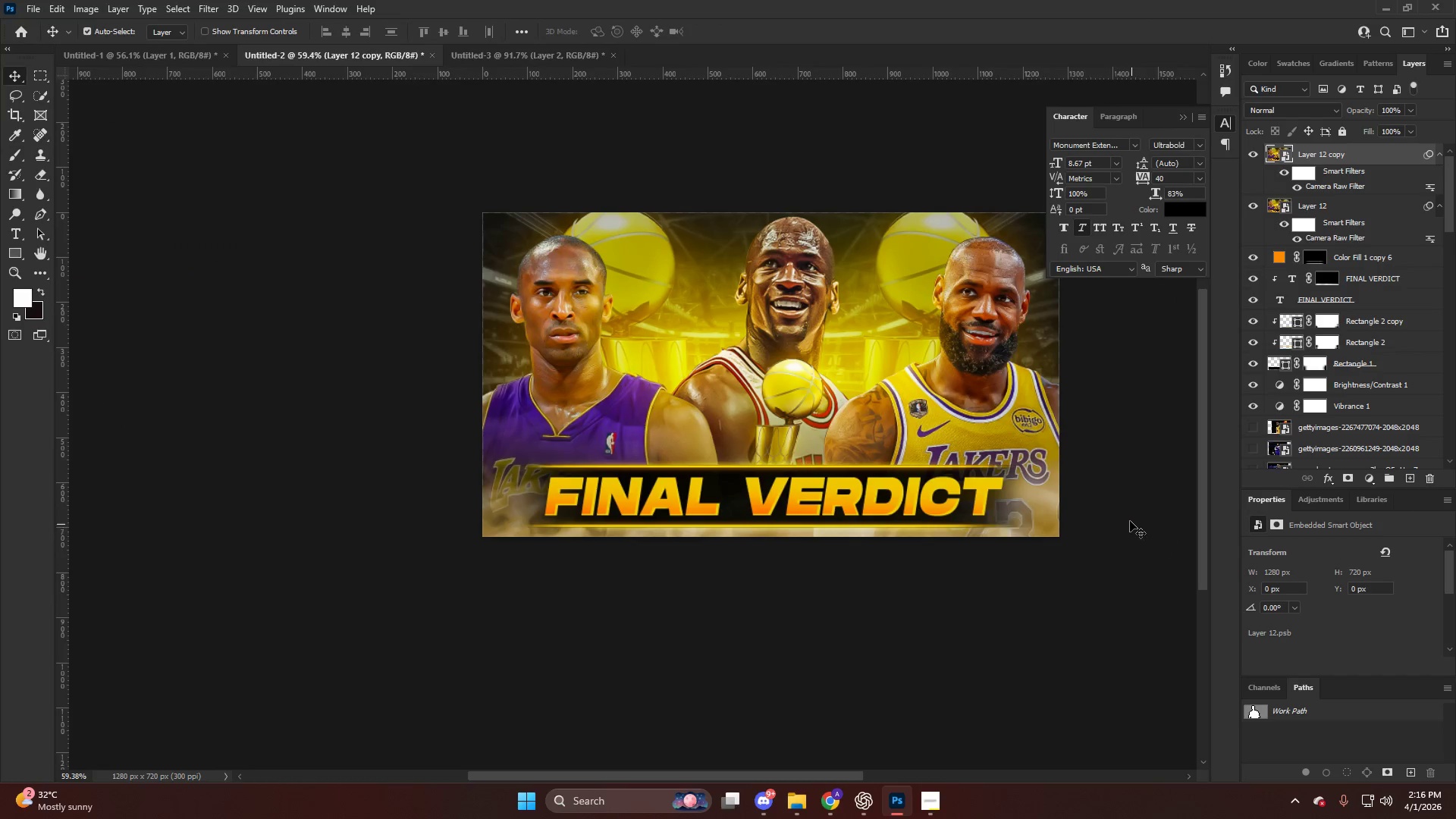 
key(Control+S)
 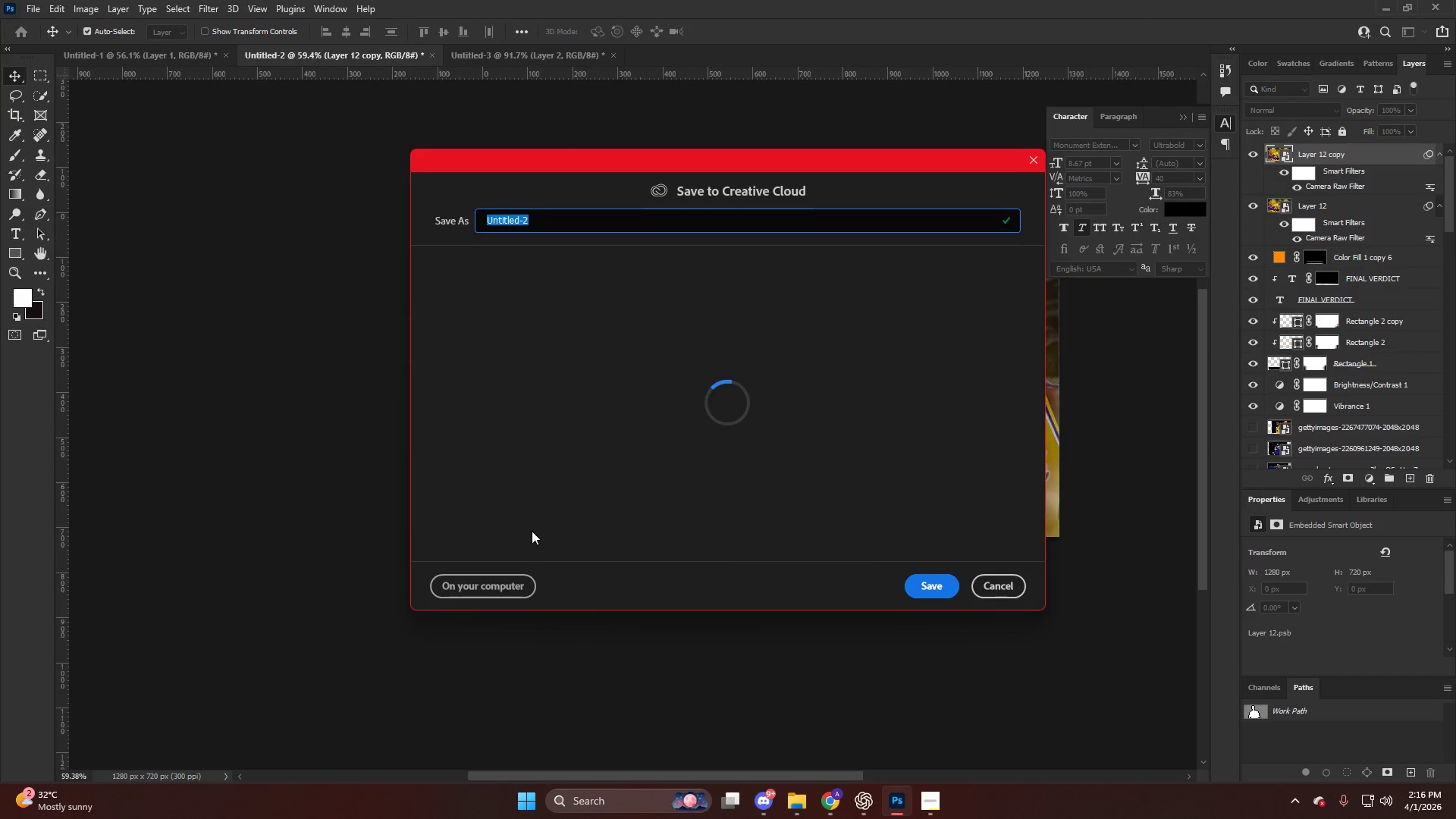 
left_click([485, 592])
 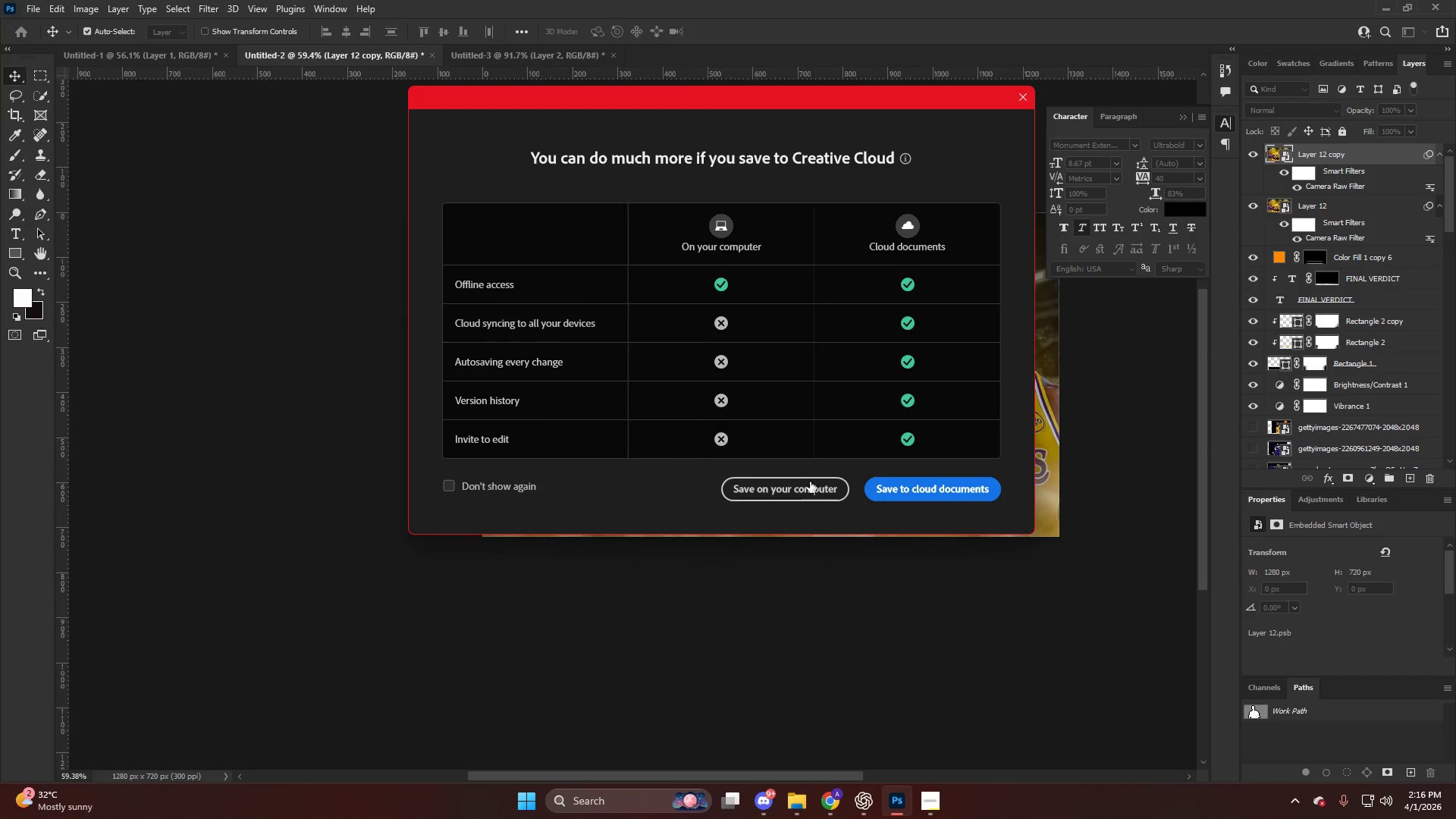 
left_click([798, 495])
 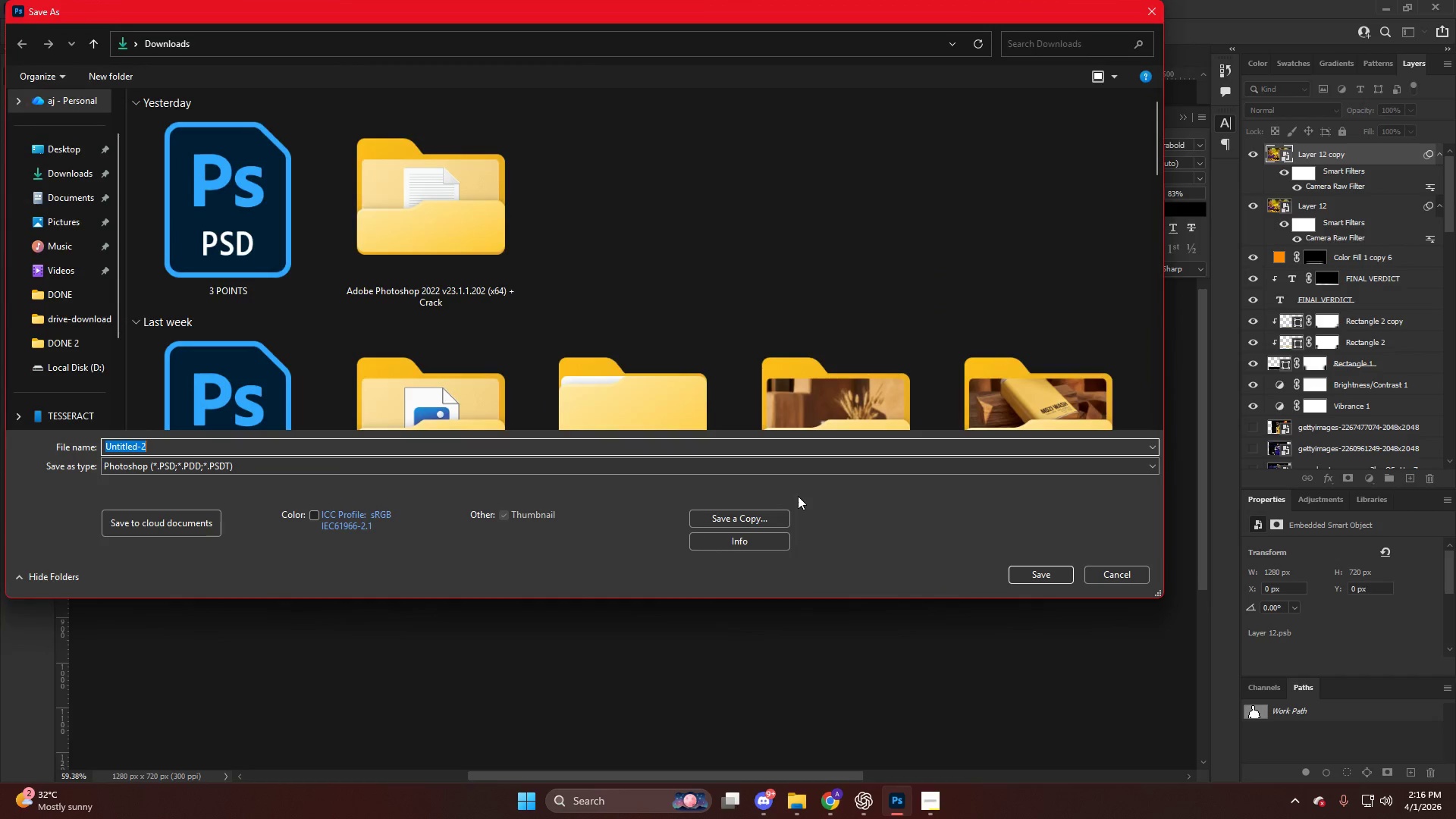 
type(THUMBNIA)
key(Backspace)
key(Backspace)
type(AI;)
key(Backspace)
type(L)
 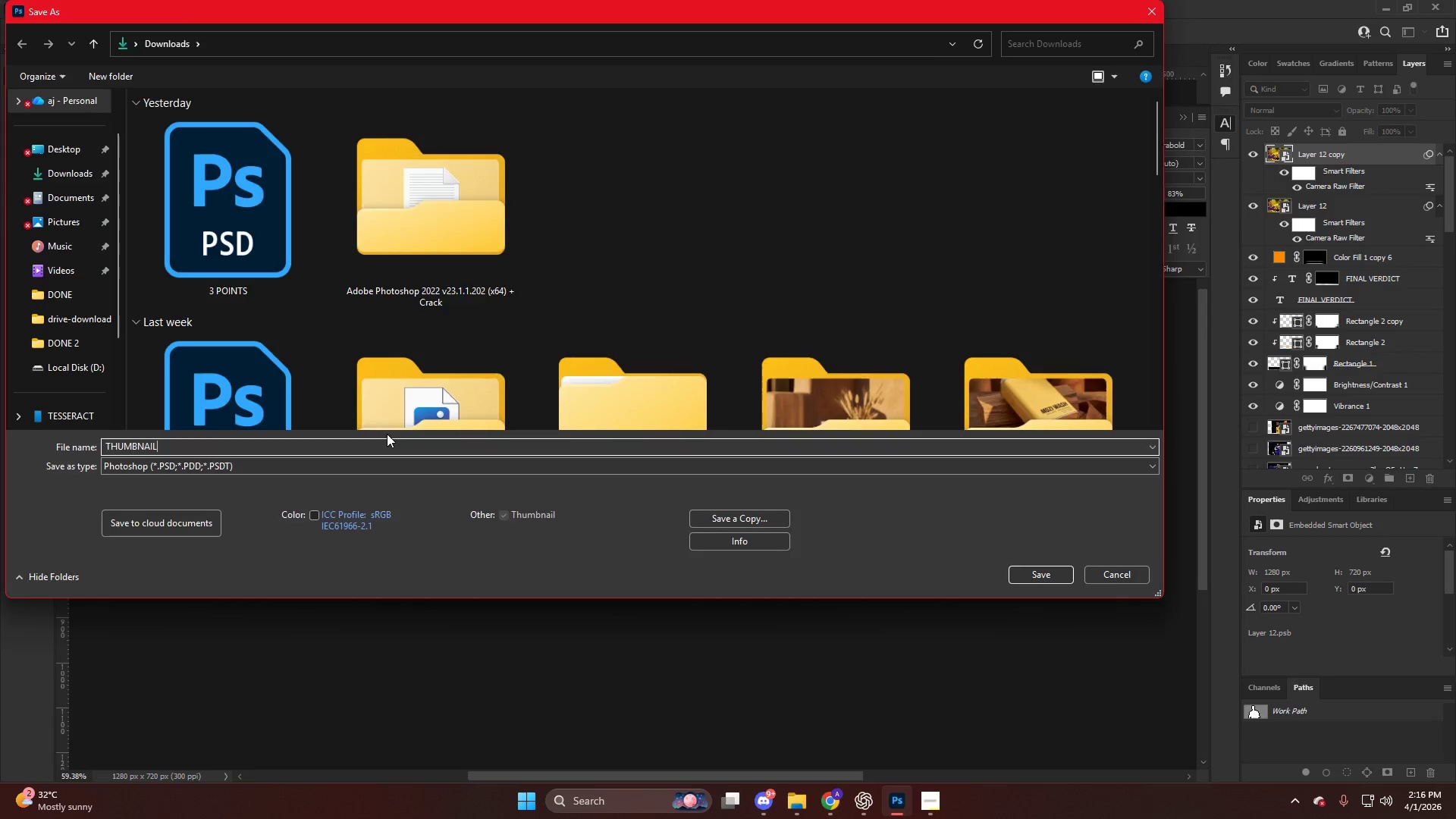 
key(Enter)
 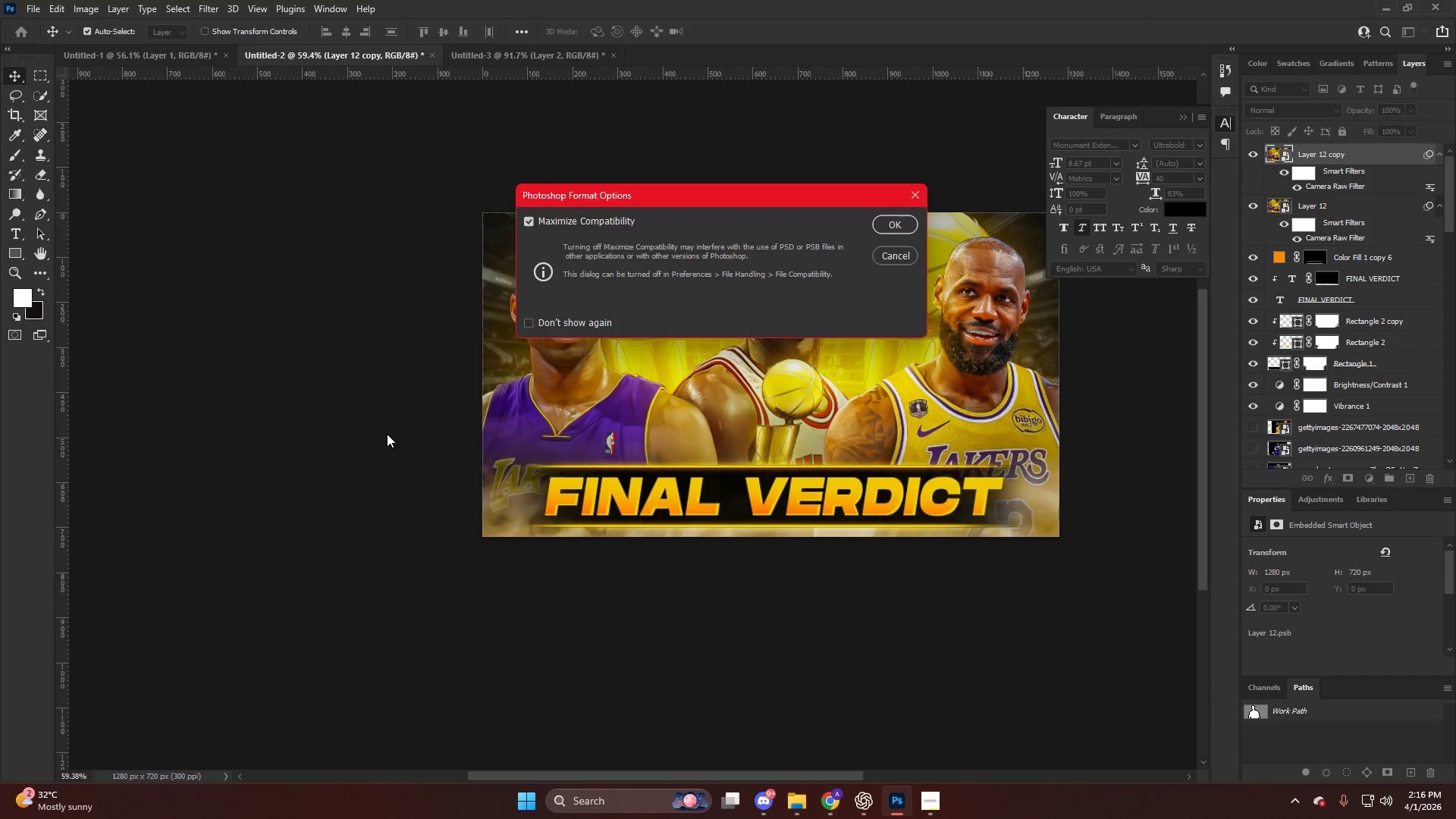 
key(NumpadEnter)
 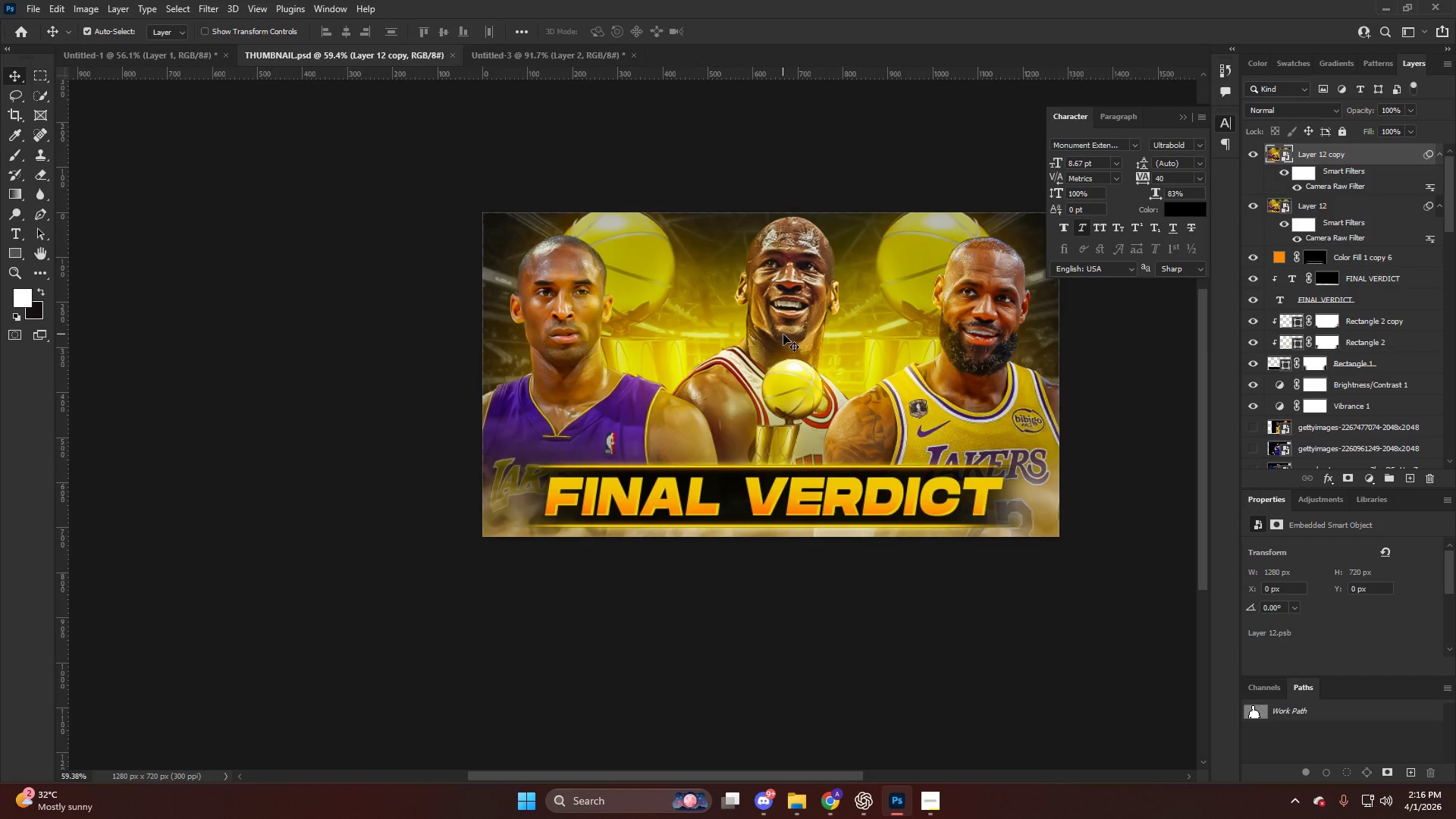 
hold_key(key=ControlLeft, duration=0.58)
scroll: coordinate [688, 351], scroll_direction: down, amount: 11.0
 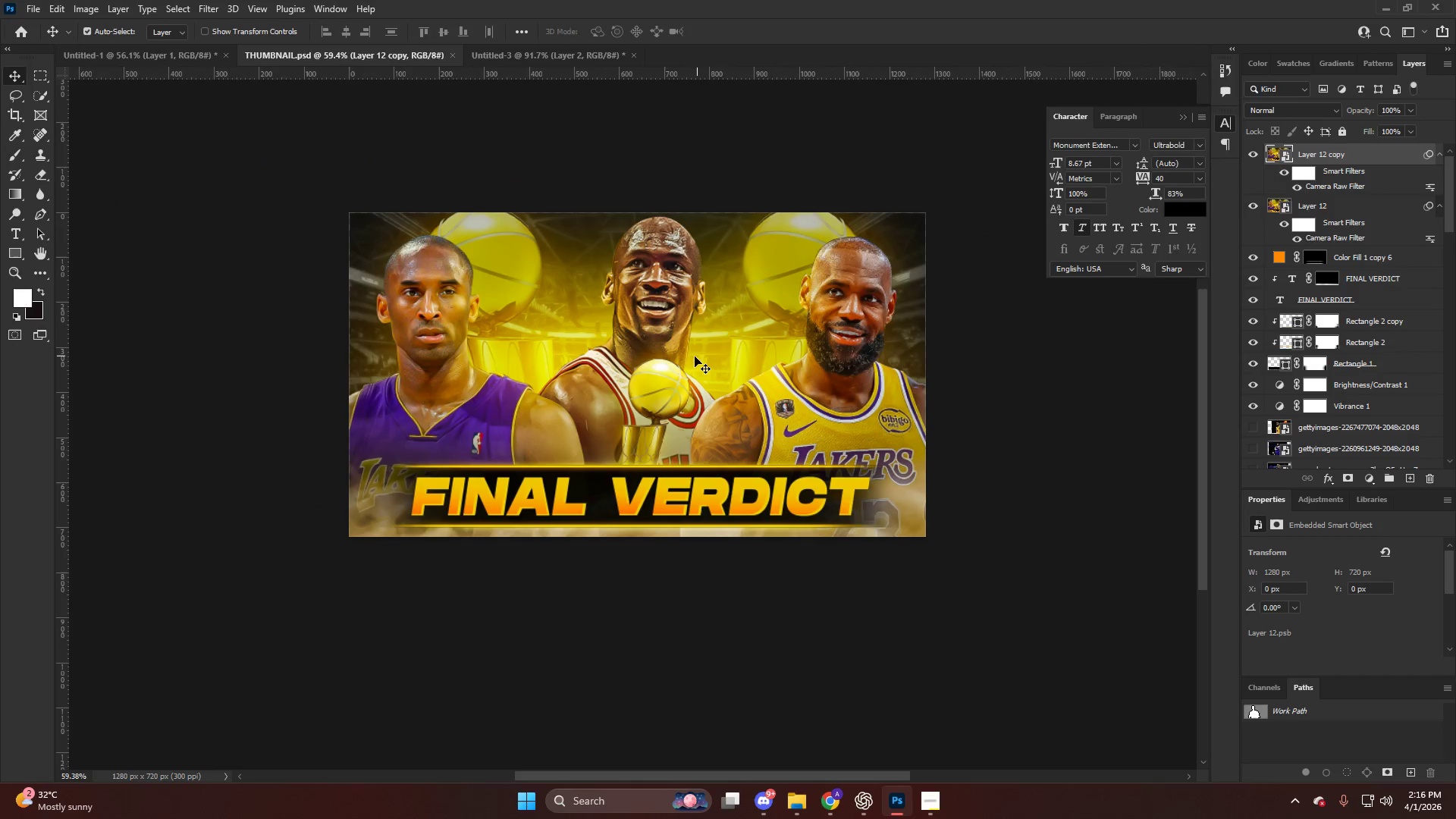 
key(Alt+AltLeft)
 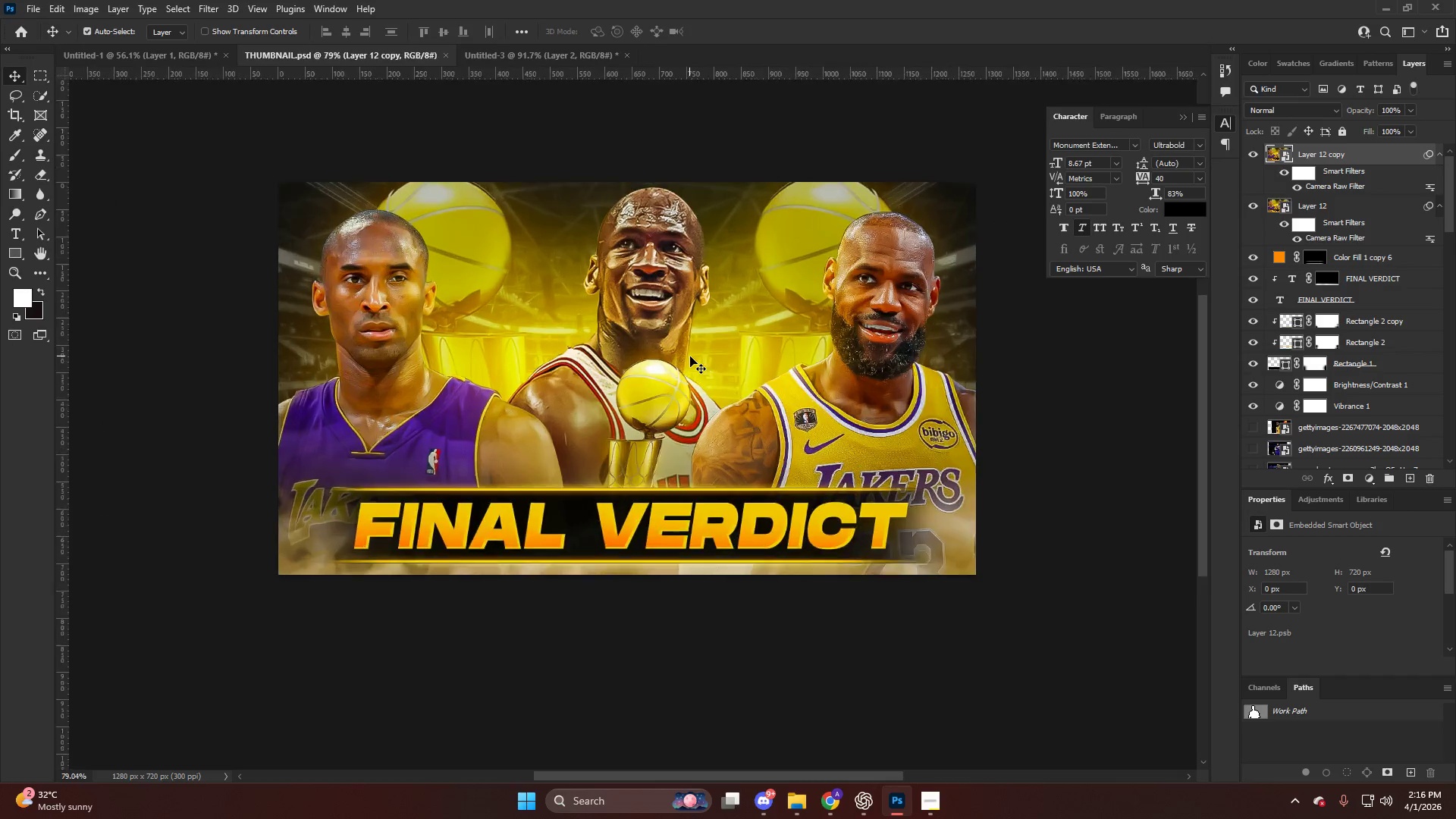 
key(Shift+ShiftLeft)
 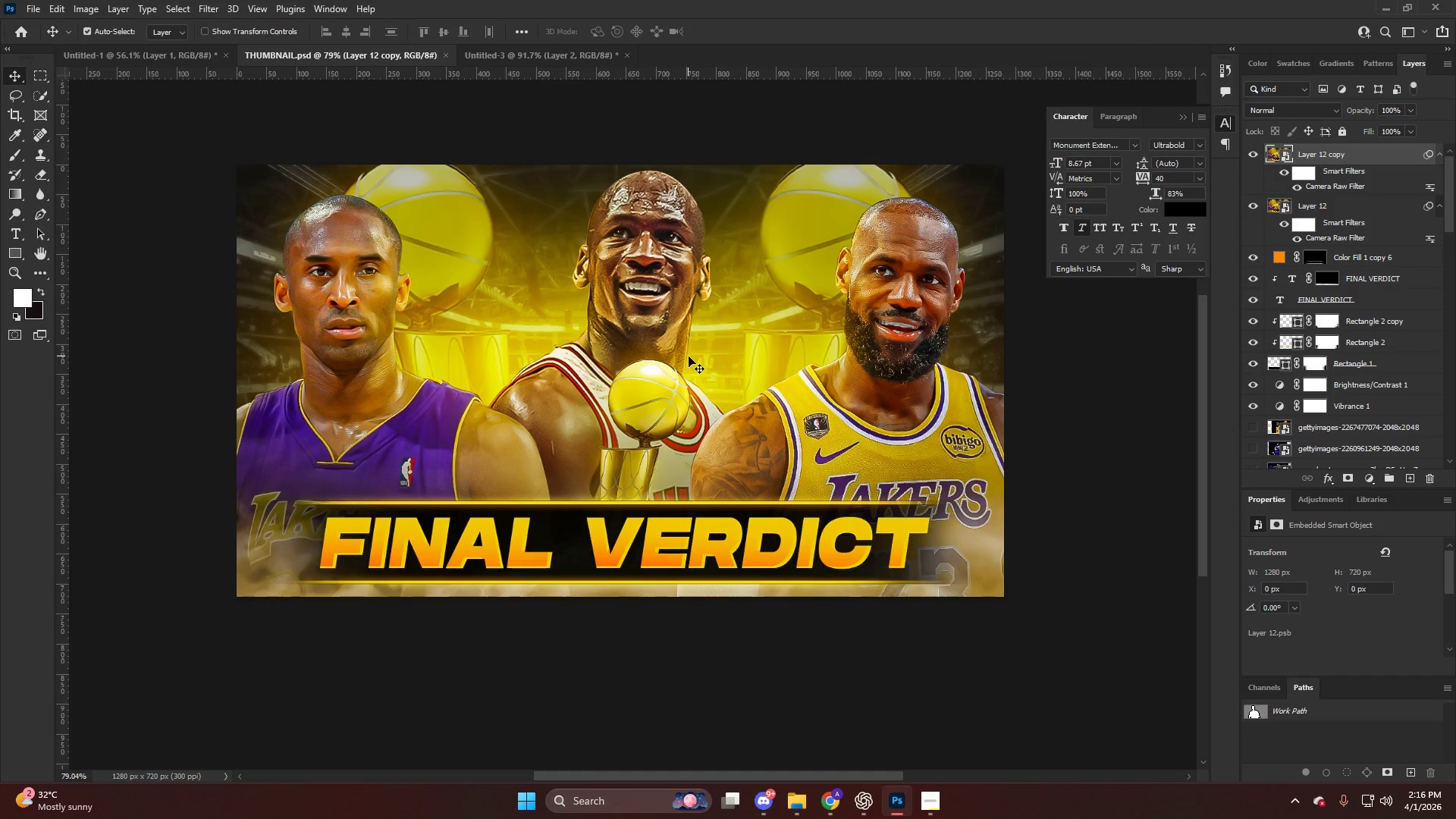 
scroll: coordinate [690, 356], scroll_direction: up, amount: 3.0
 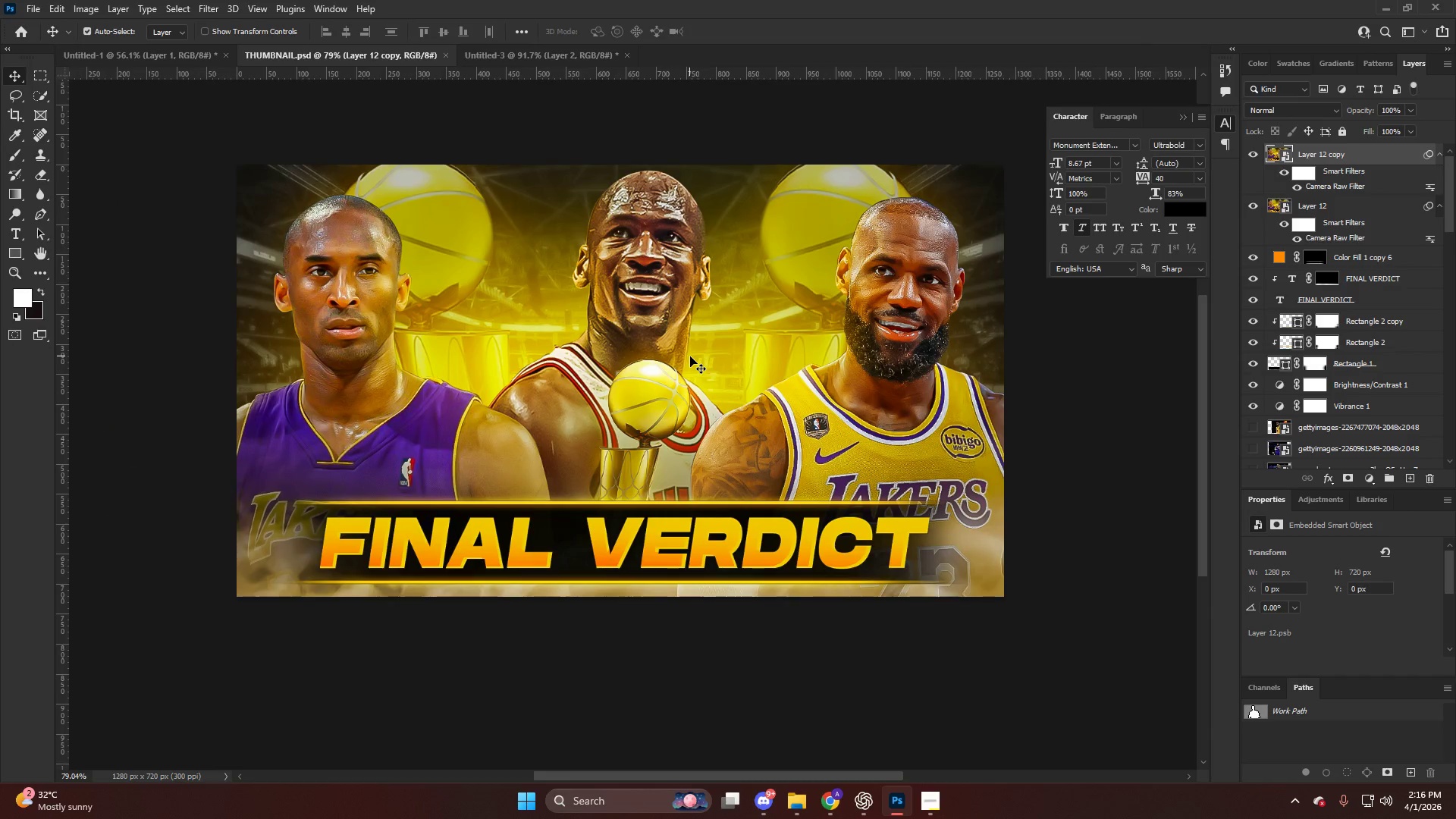 
key(CapsLock)
 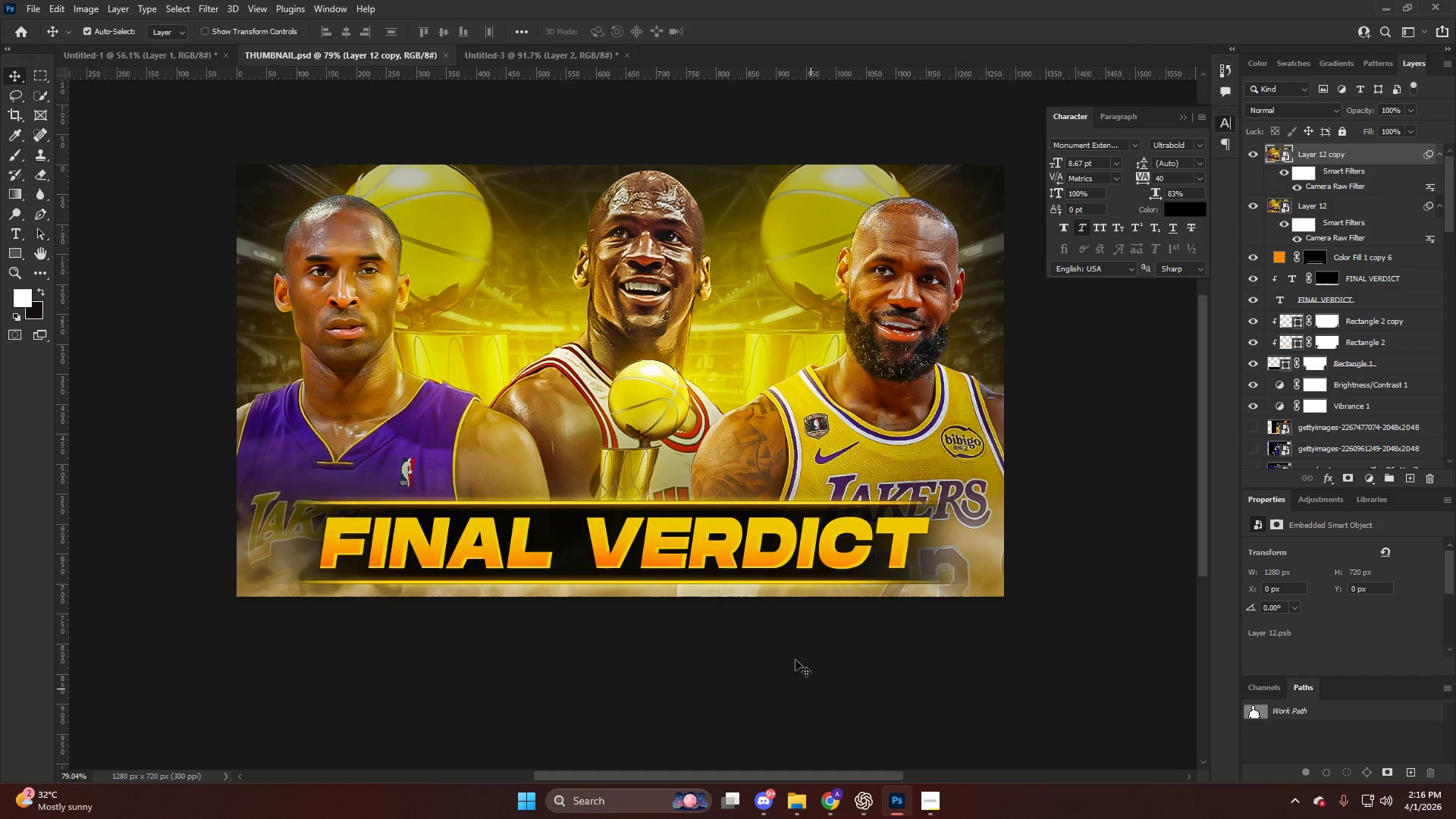 
scroll: coordinate [755, 575], scroll_direction: up, amount: 3.0
 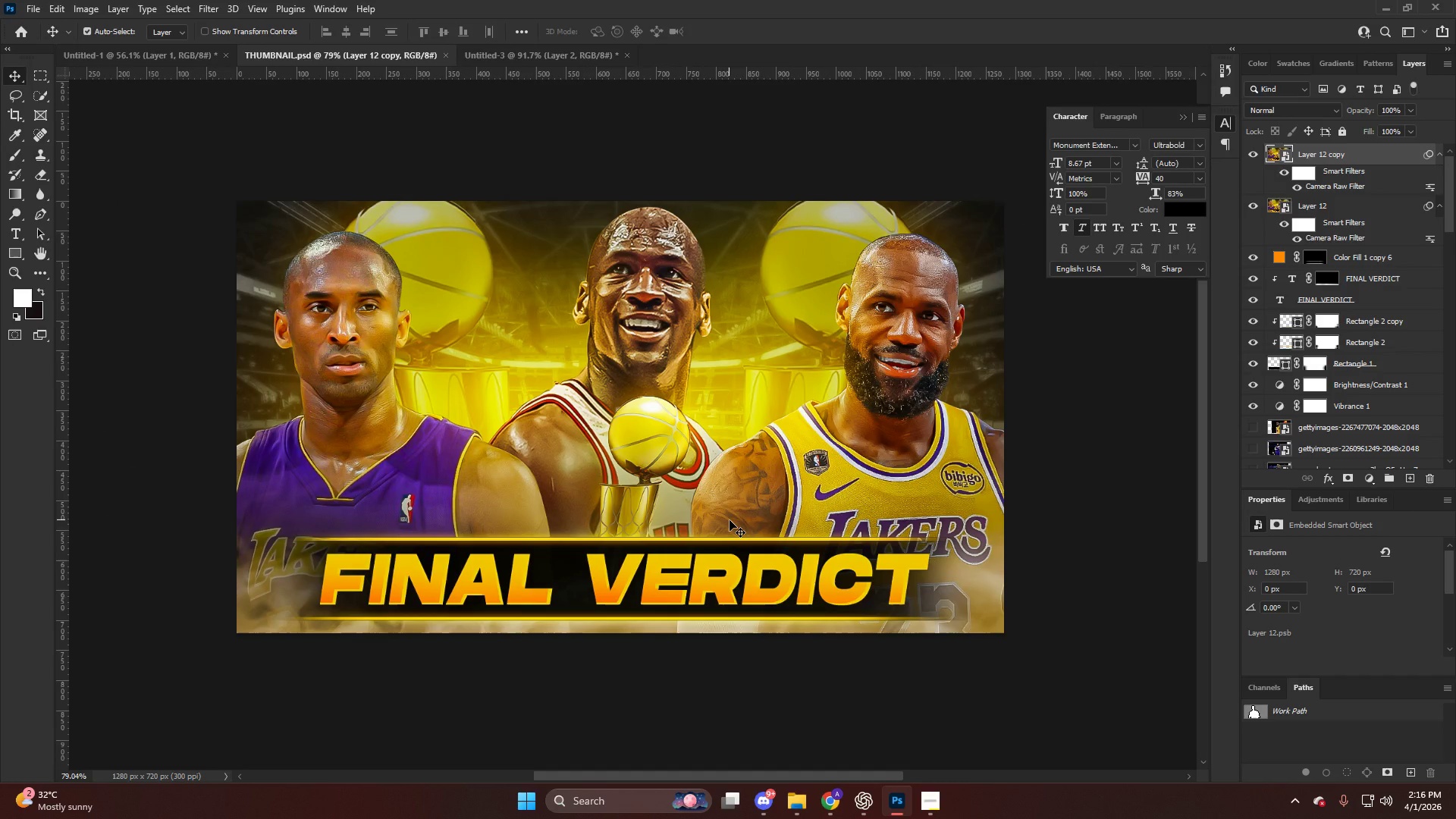 
key(Alt+Control+Shift+W)
 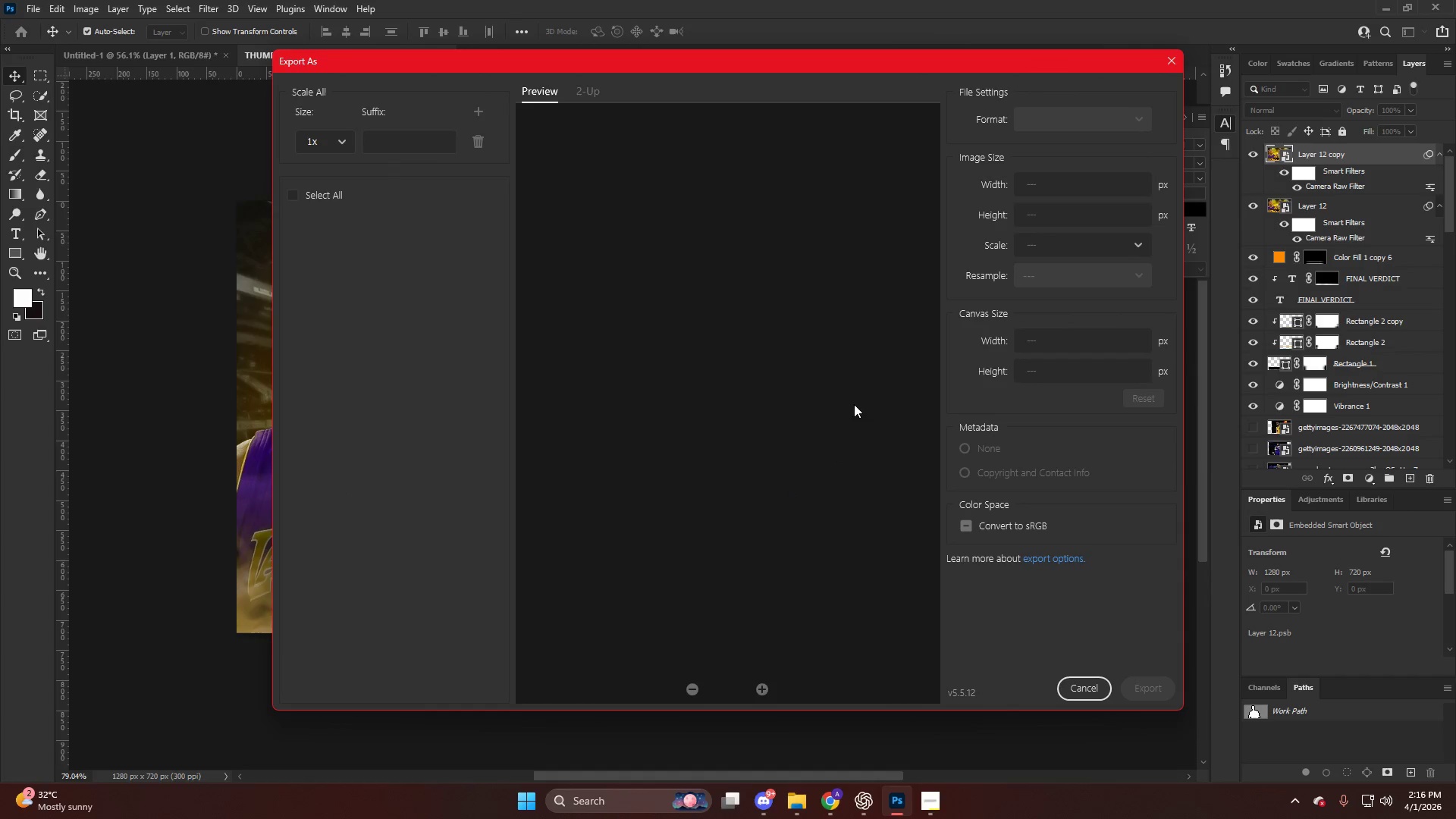 
left_click([809, 352])
 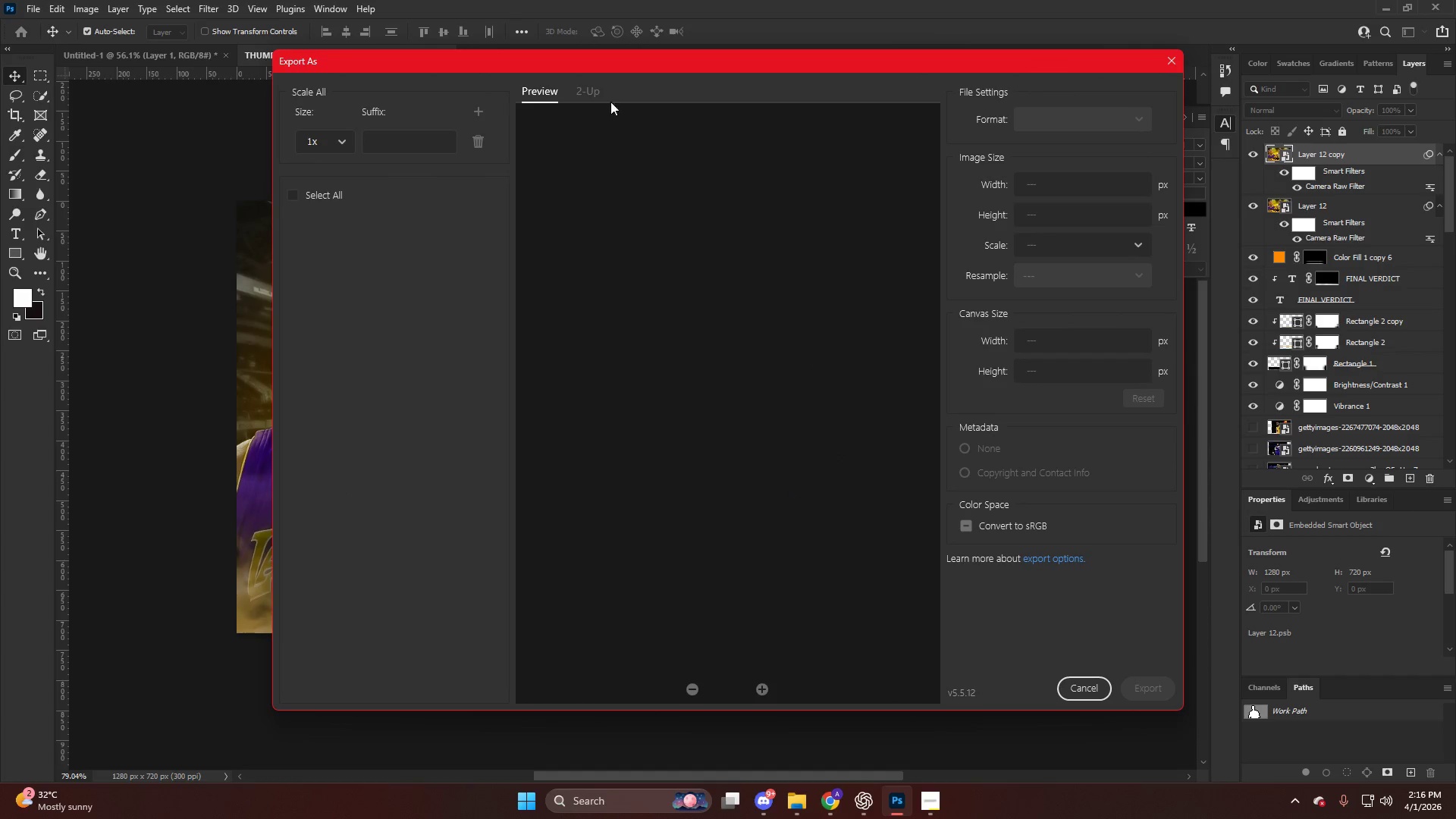 
left_click([581, 80])
 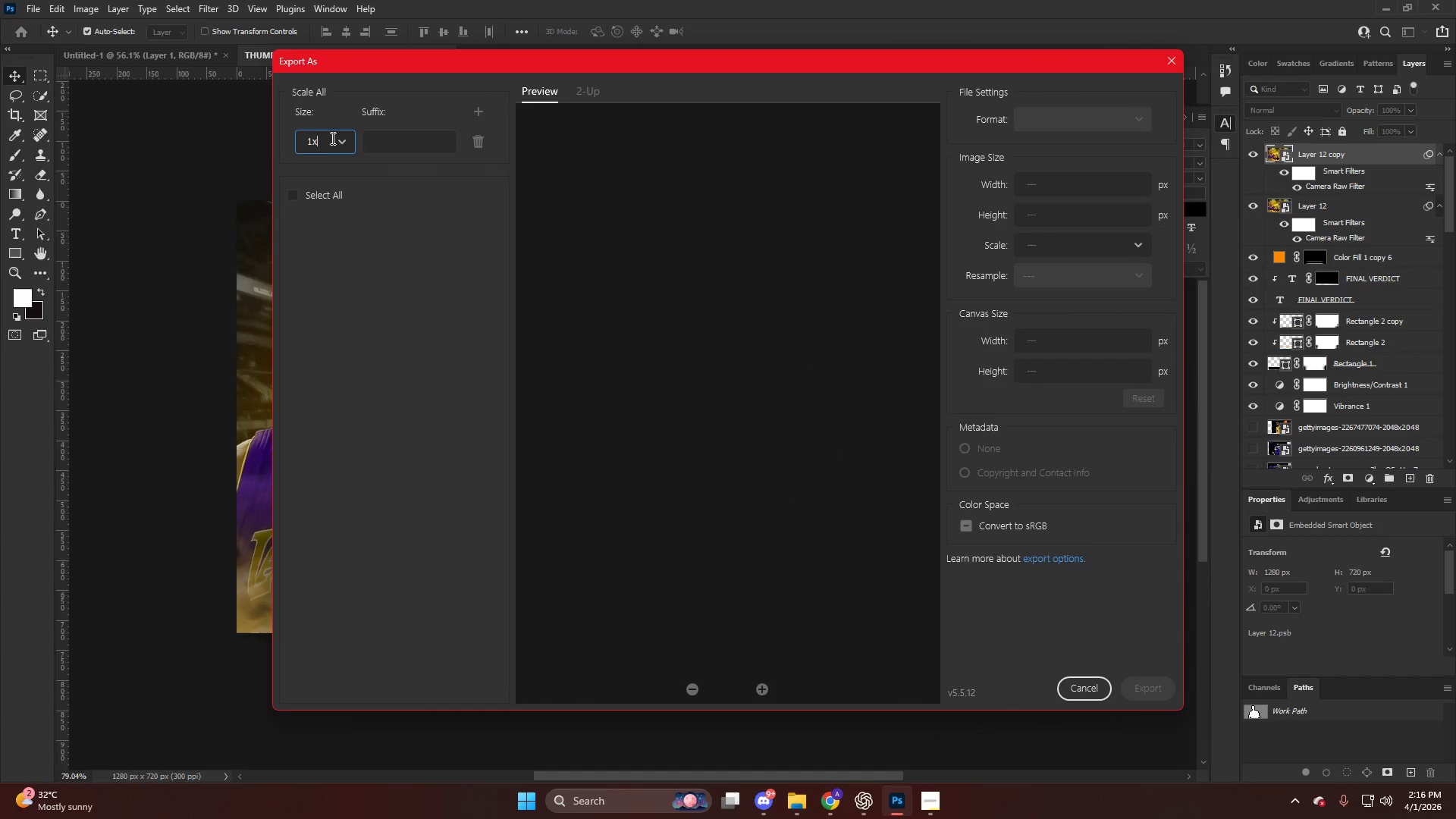 
double_click([340, 140])
 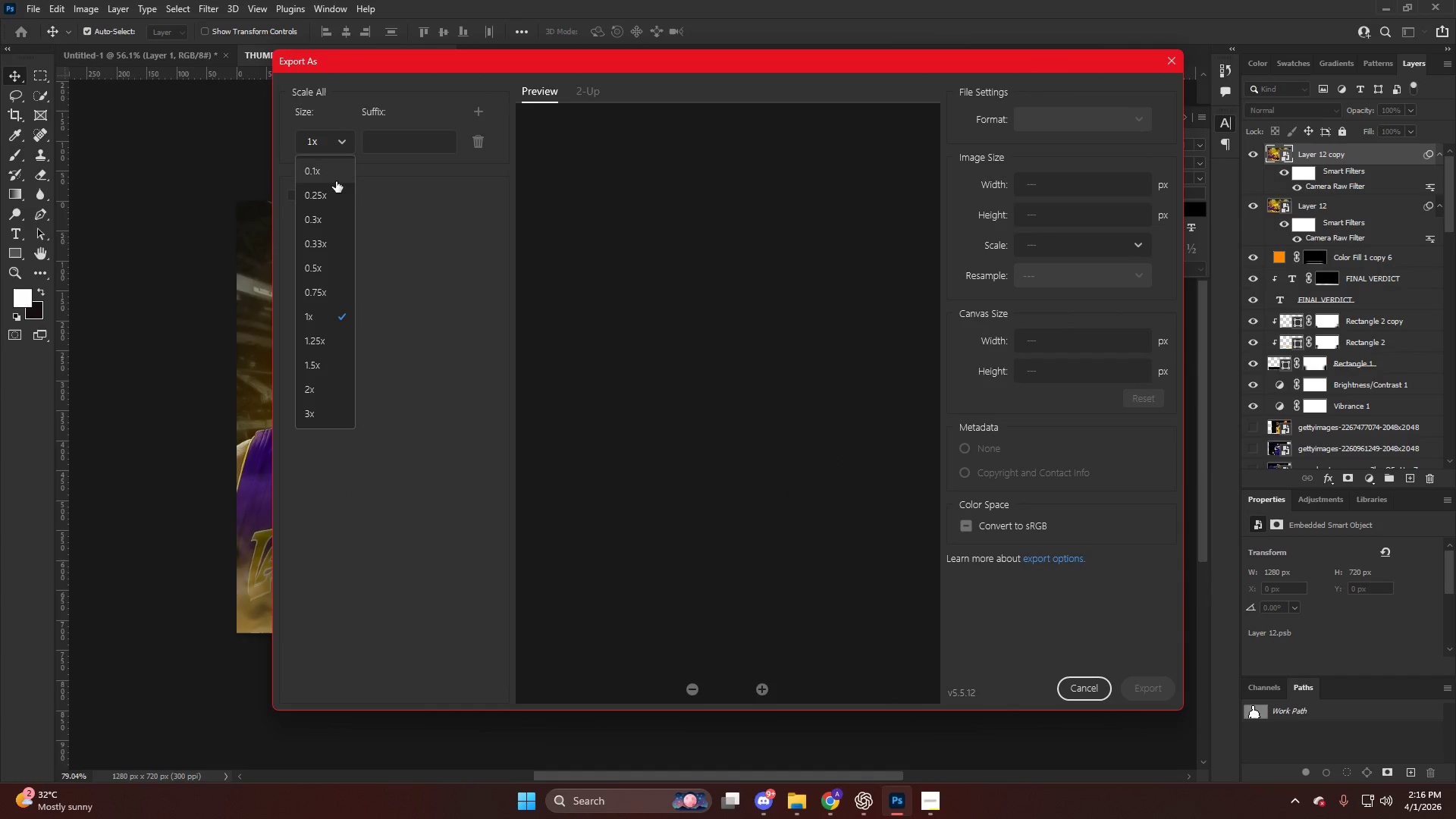 
left_click([330, 170])
 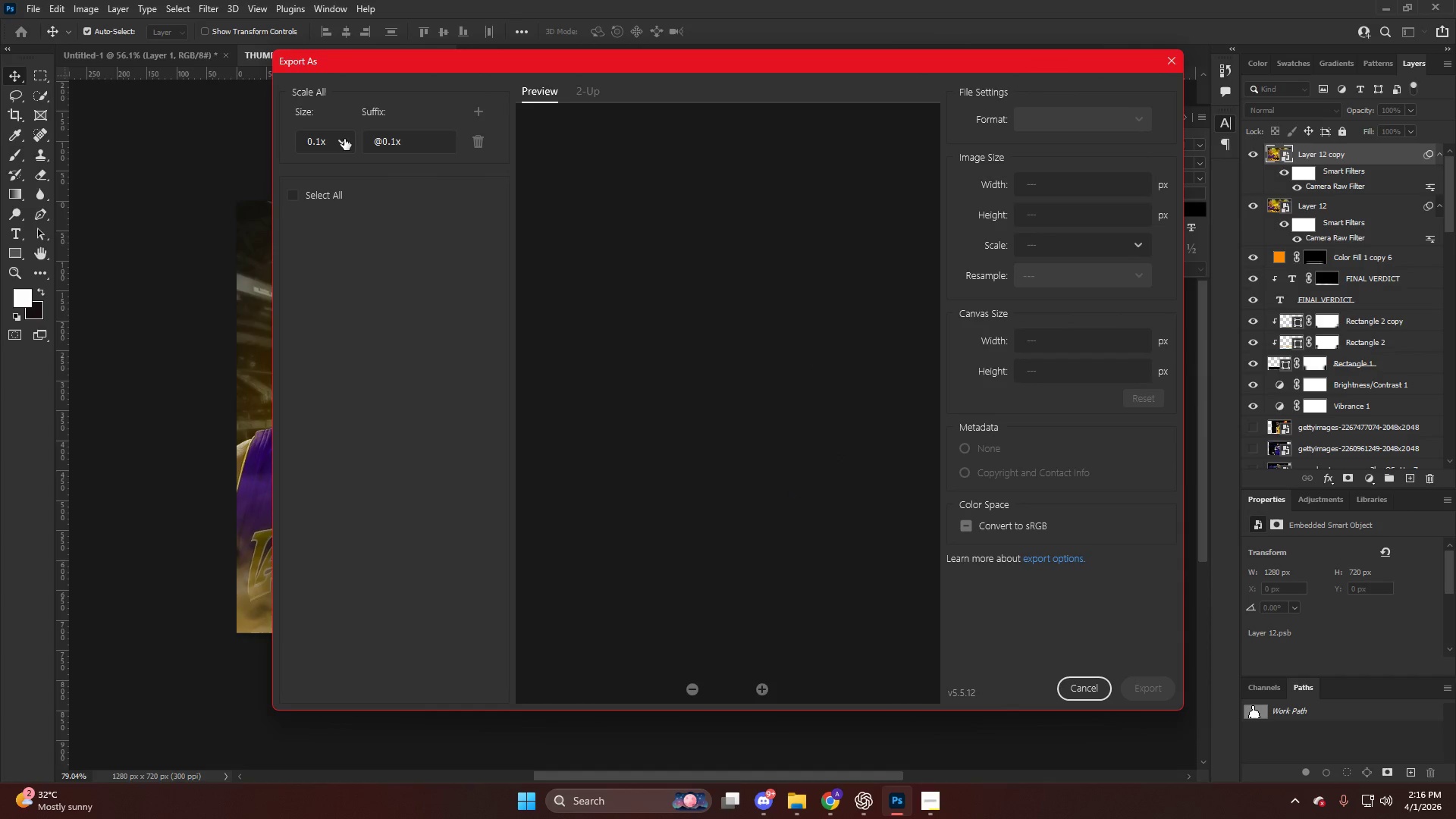 
left_click([344, 138])
 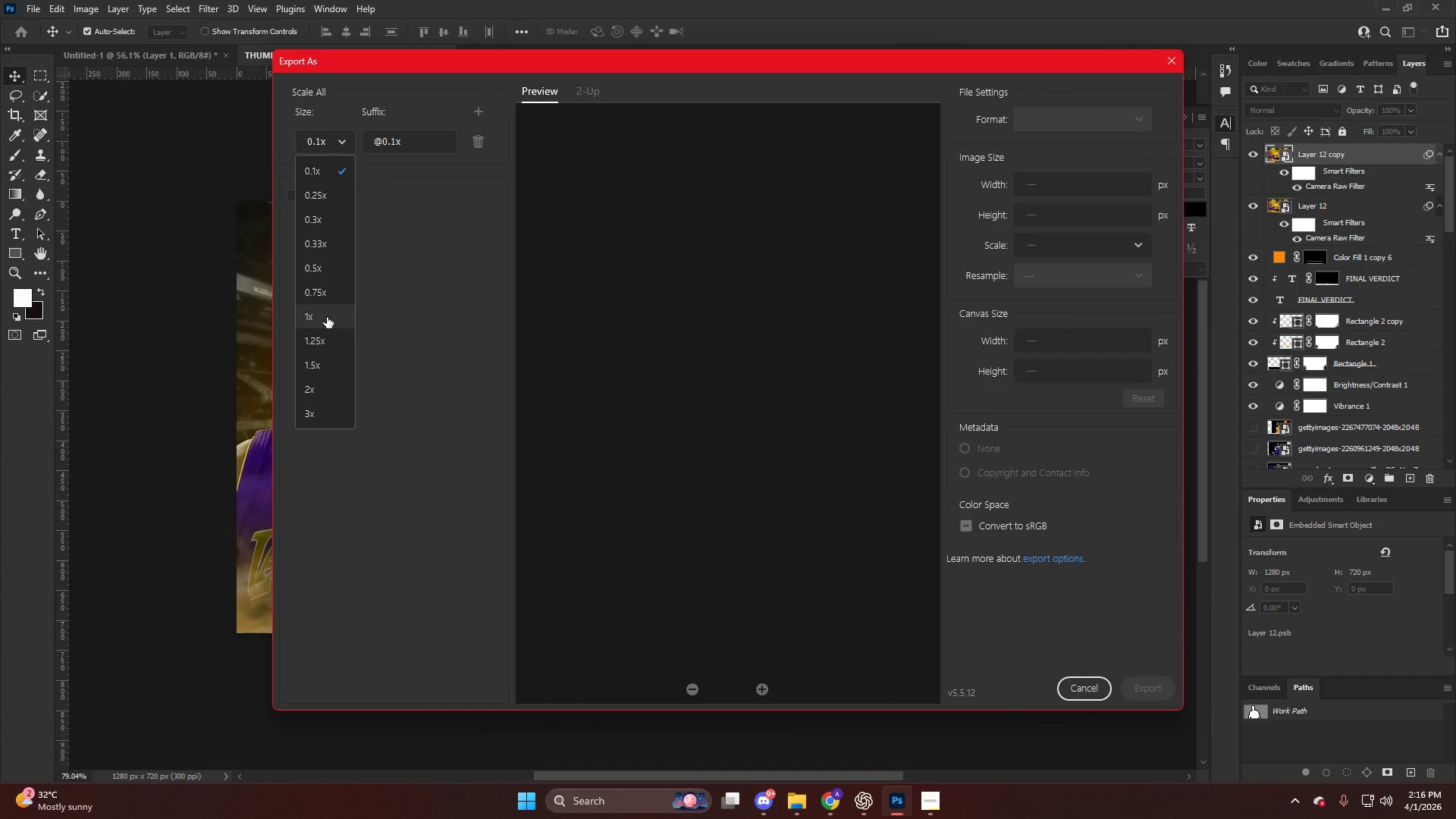 
left_click([325, 319])
 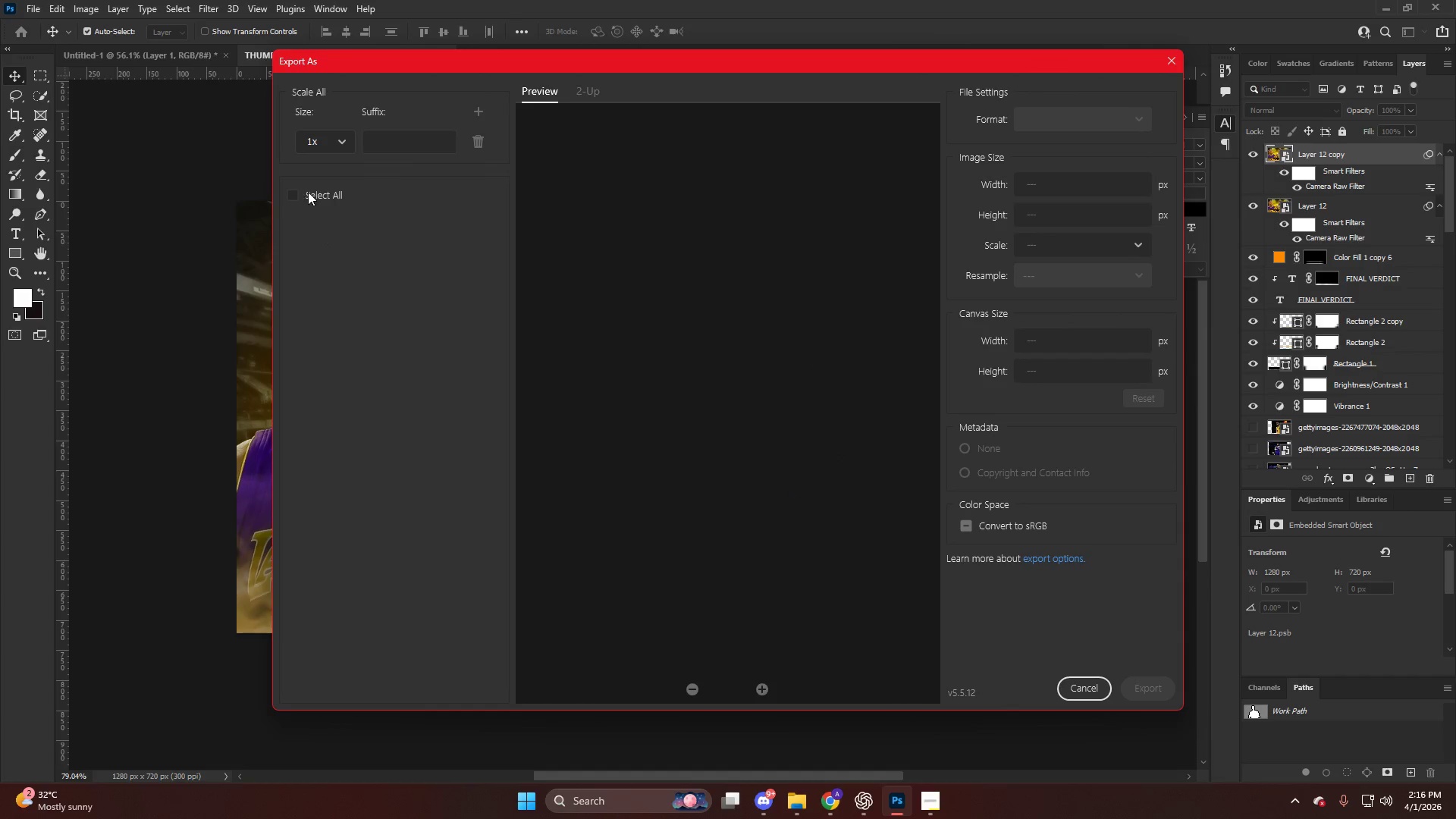 
double_click([287, 192])
 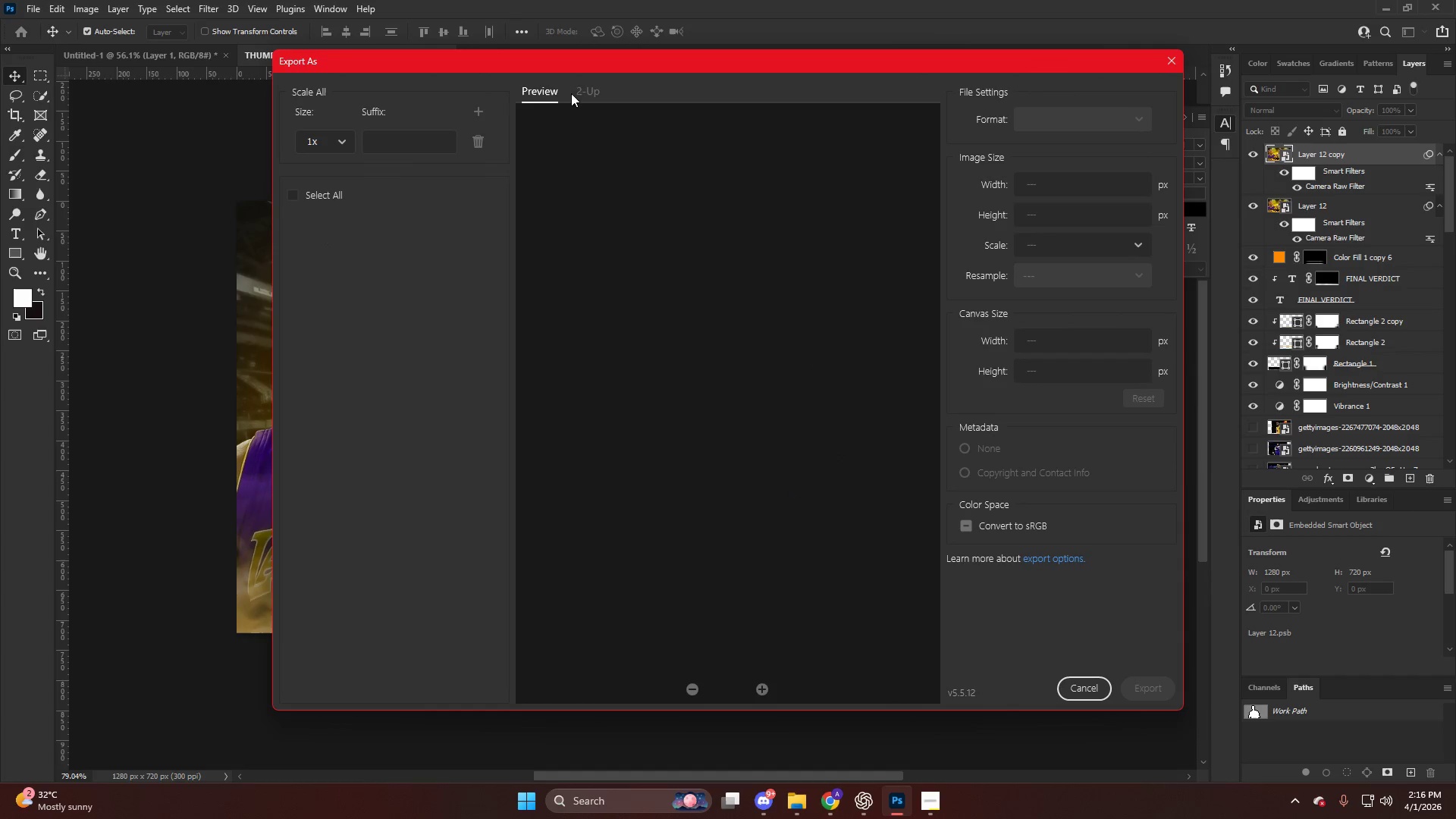 
double_click([578, 94])
 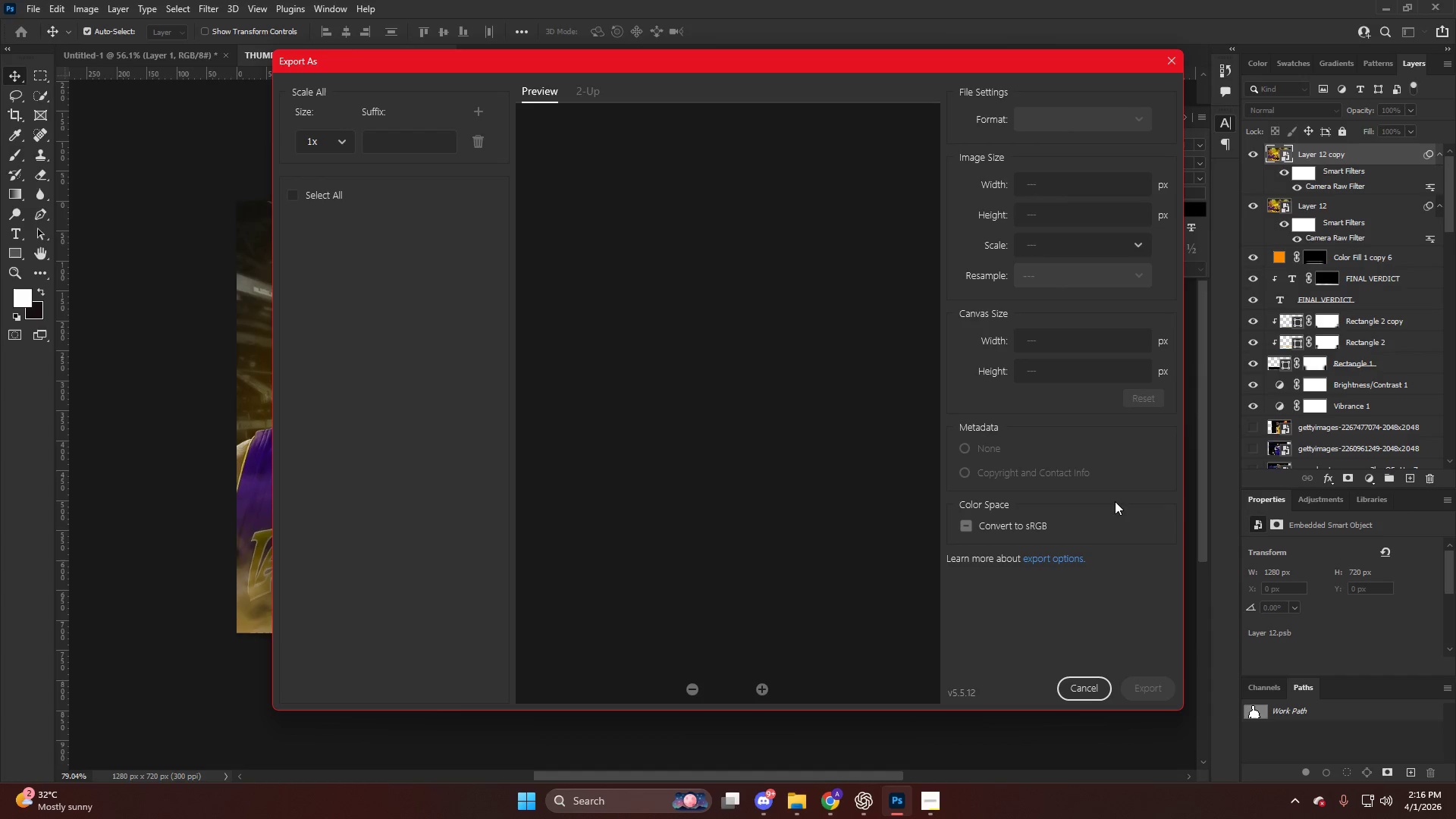 
left_click([1147, 686])
 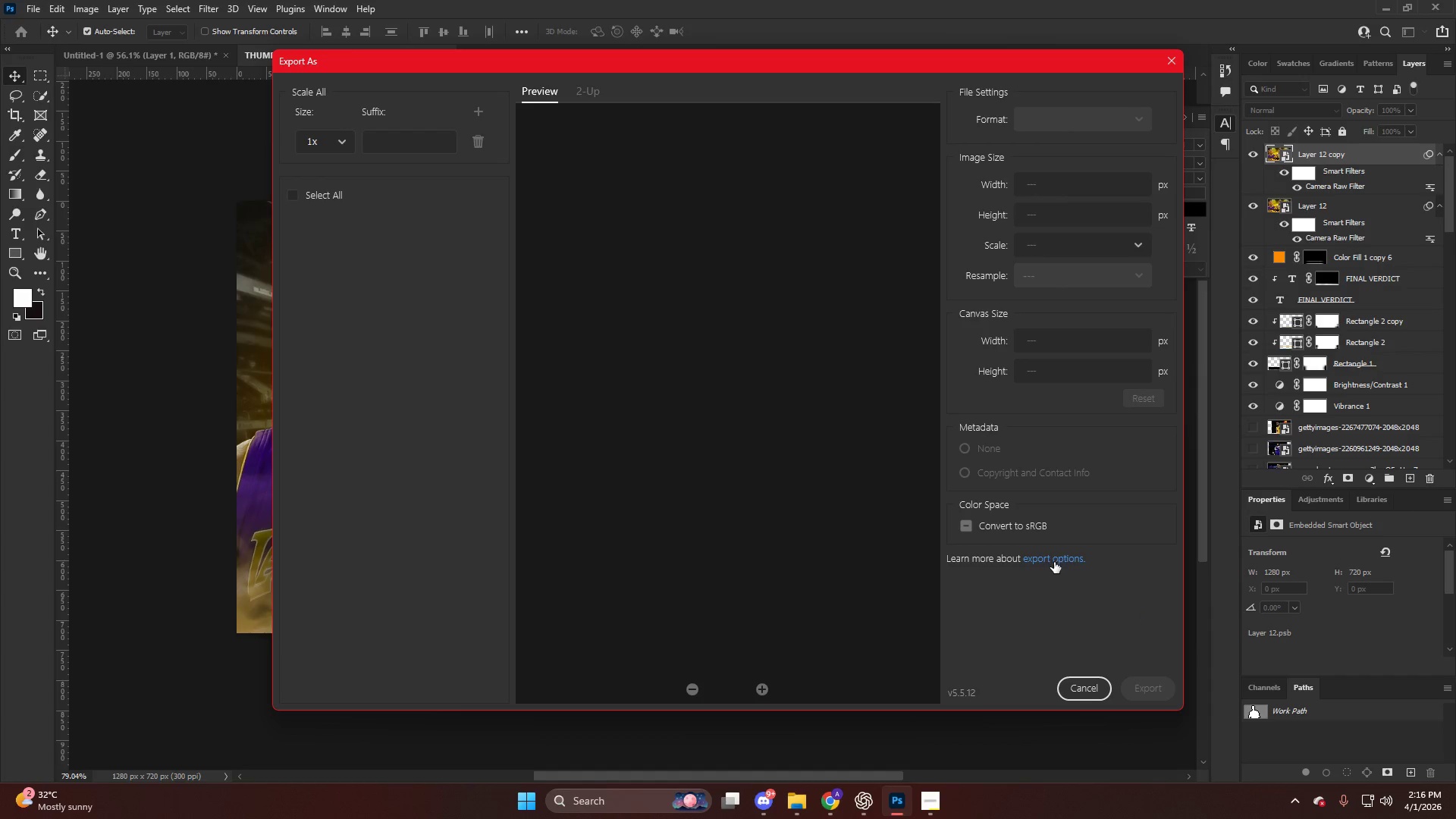 
left_click([1054, 562])
 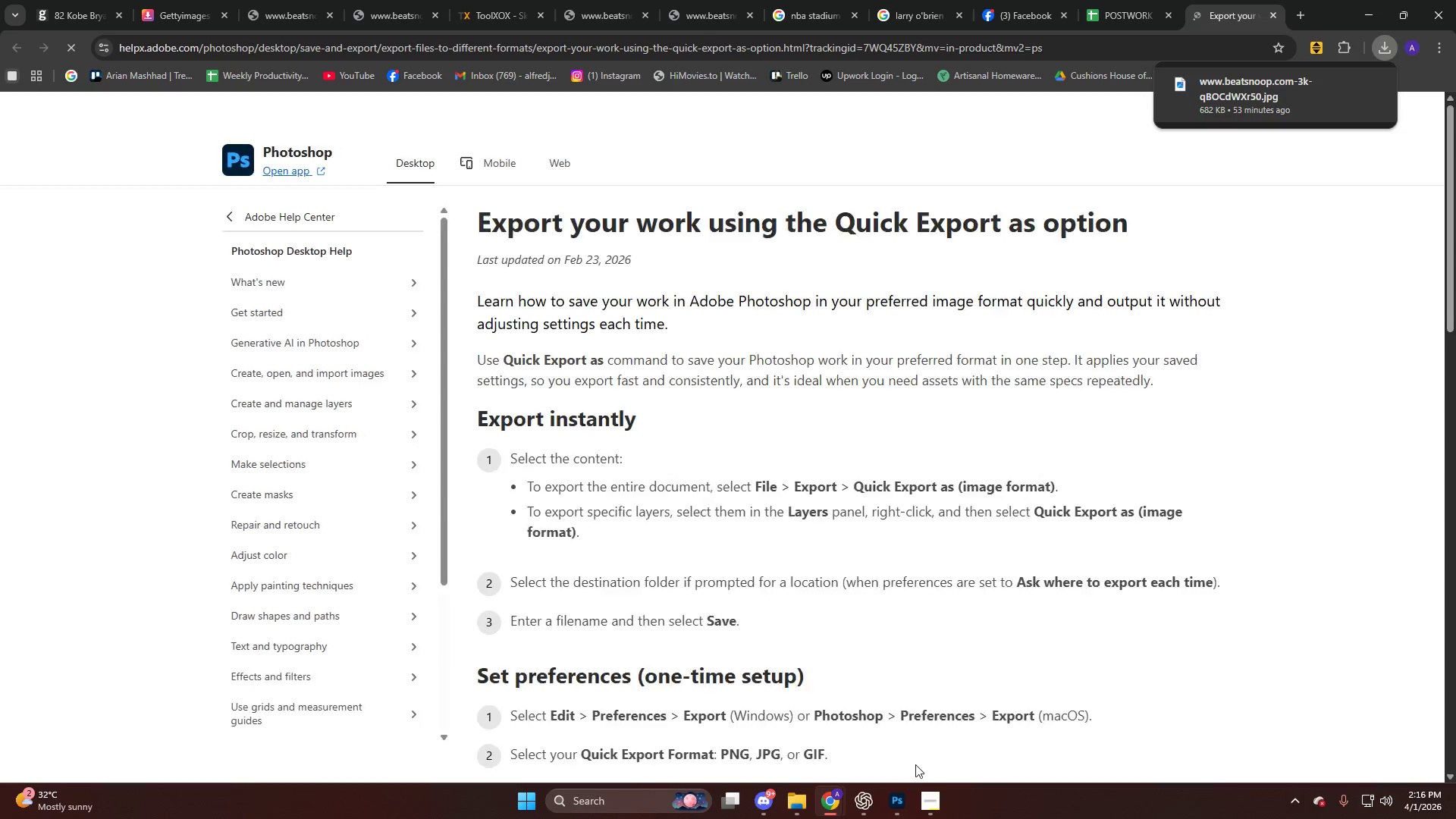 
left_click([903, 799])
 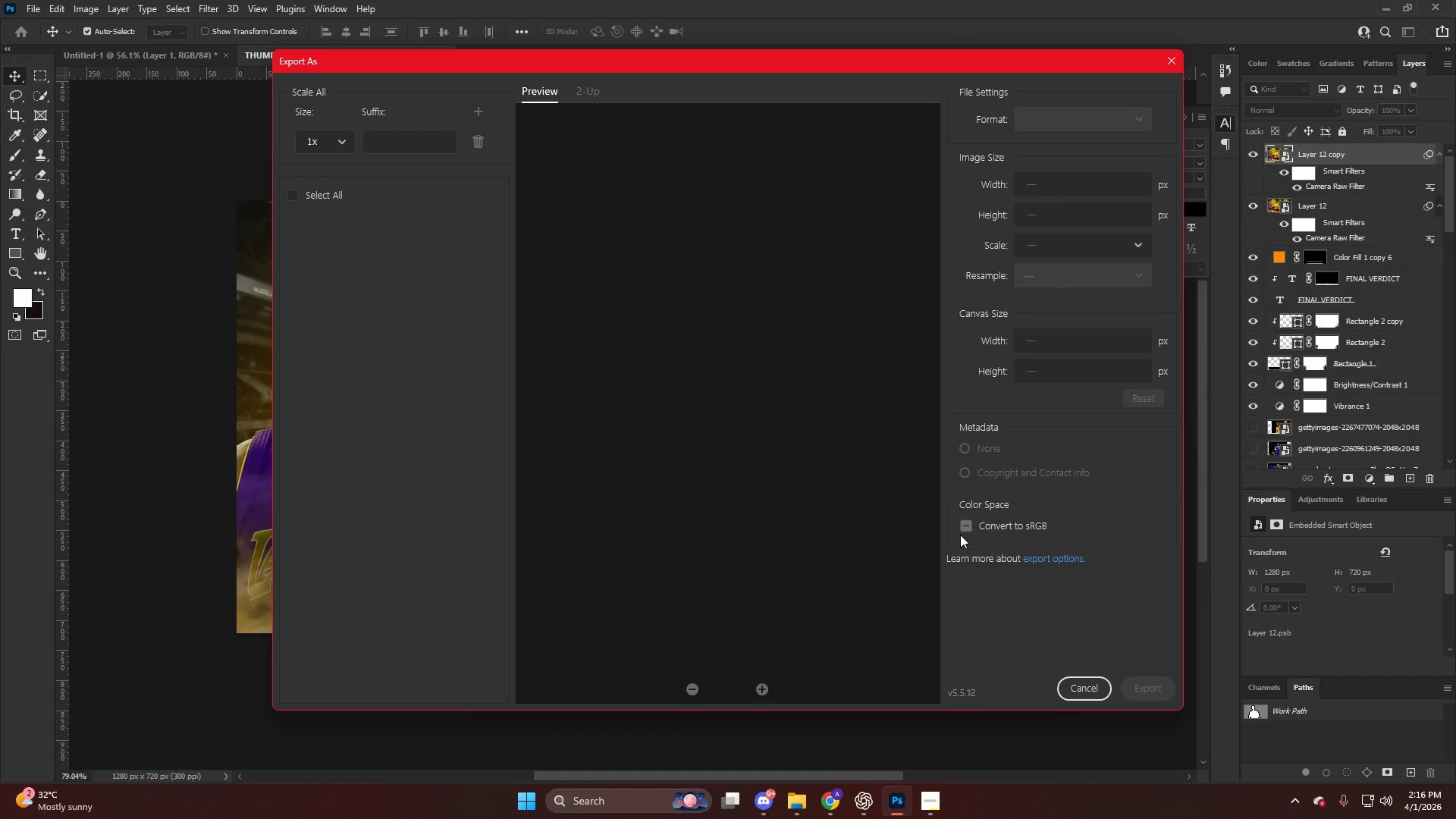 
left_click([1003, 431])
 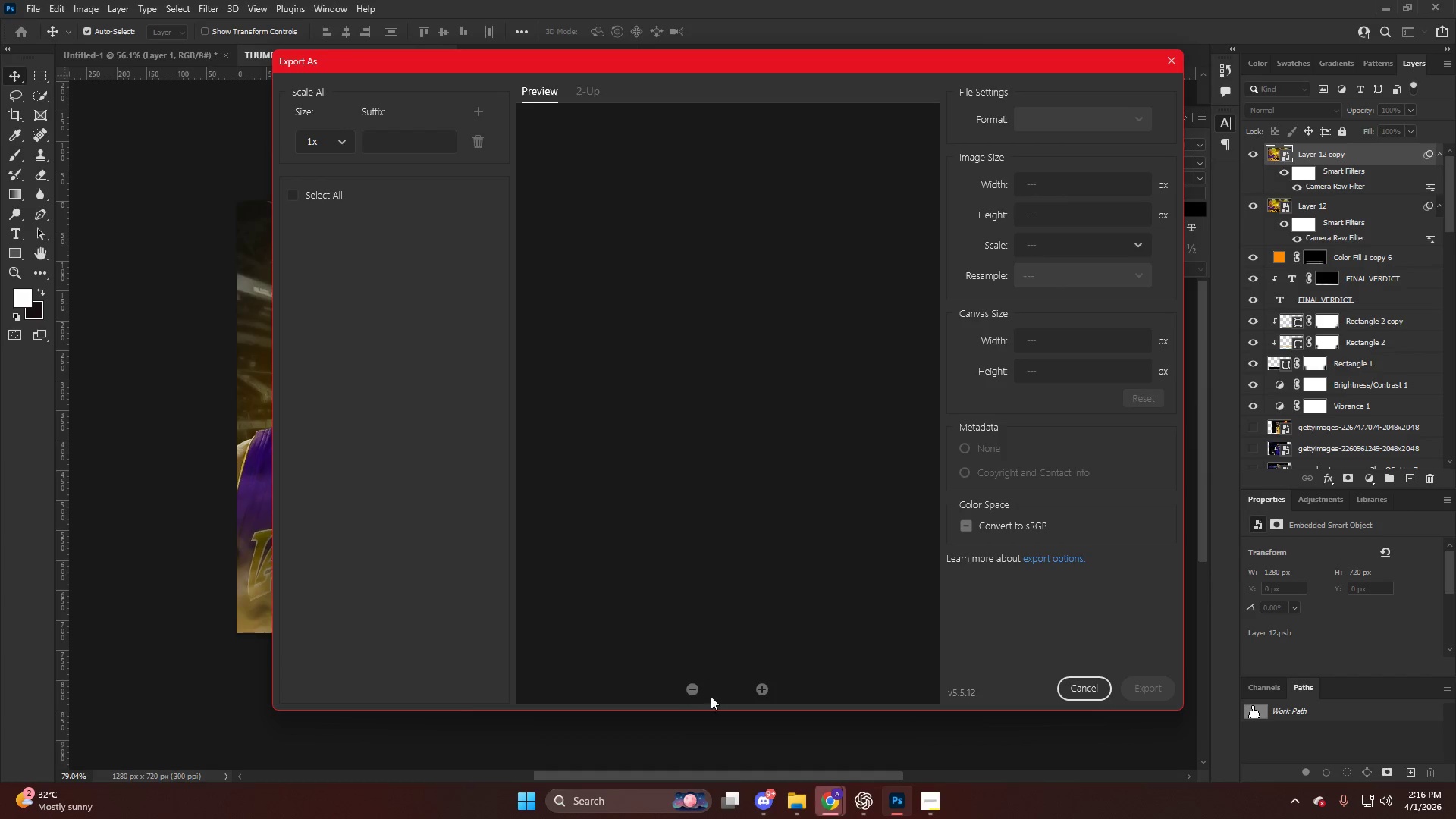 
double_click([709, 688])
 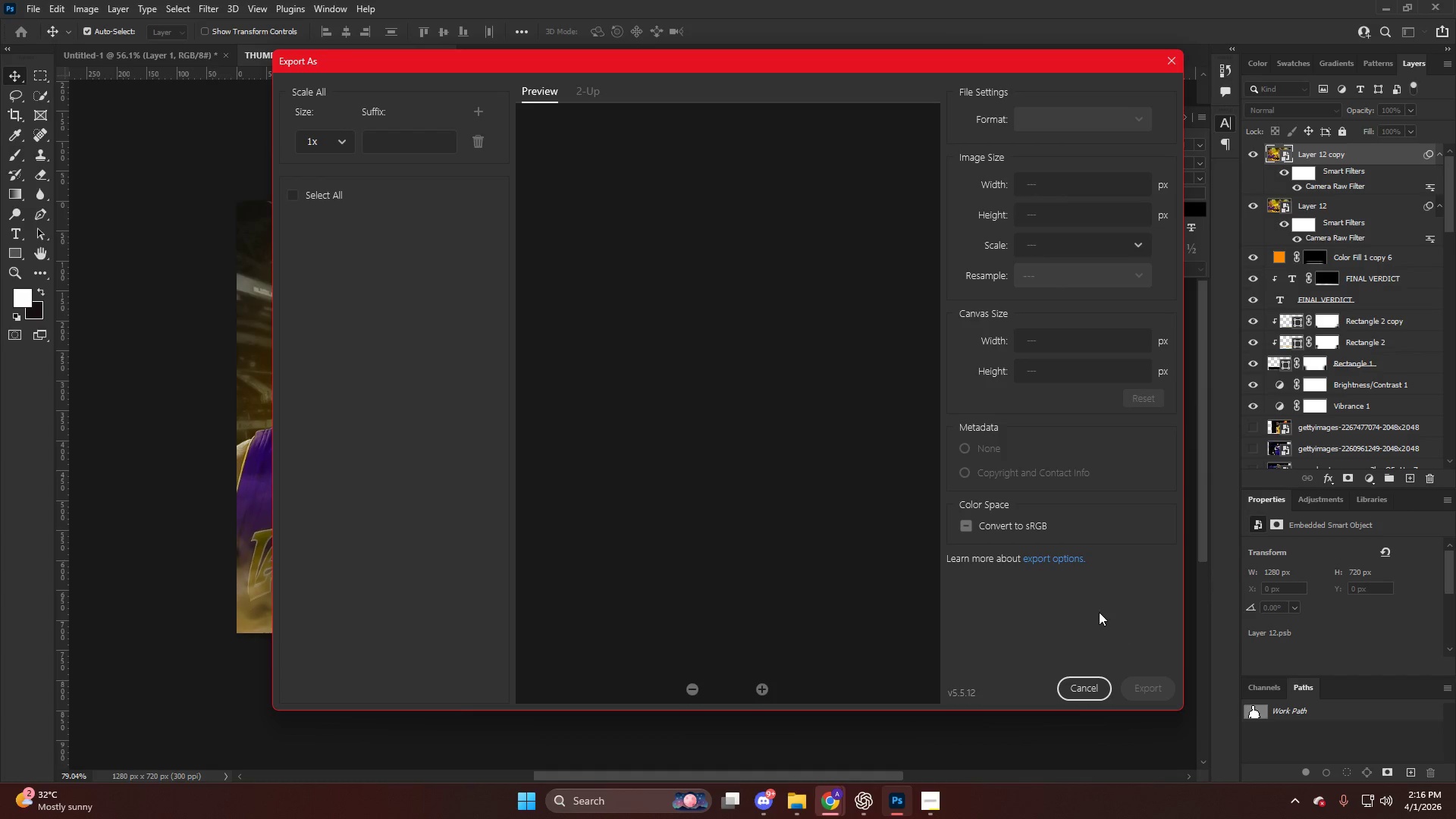 
double_click([1098, 611])
 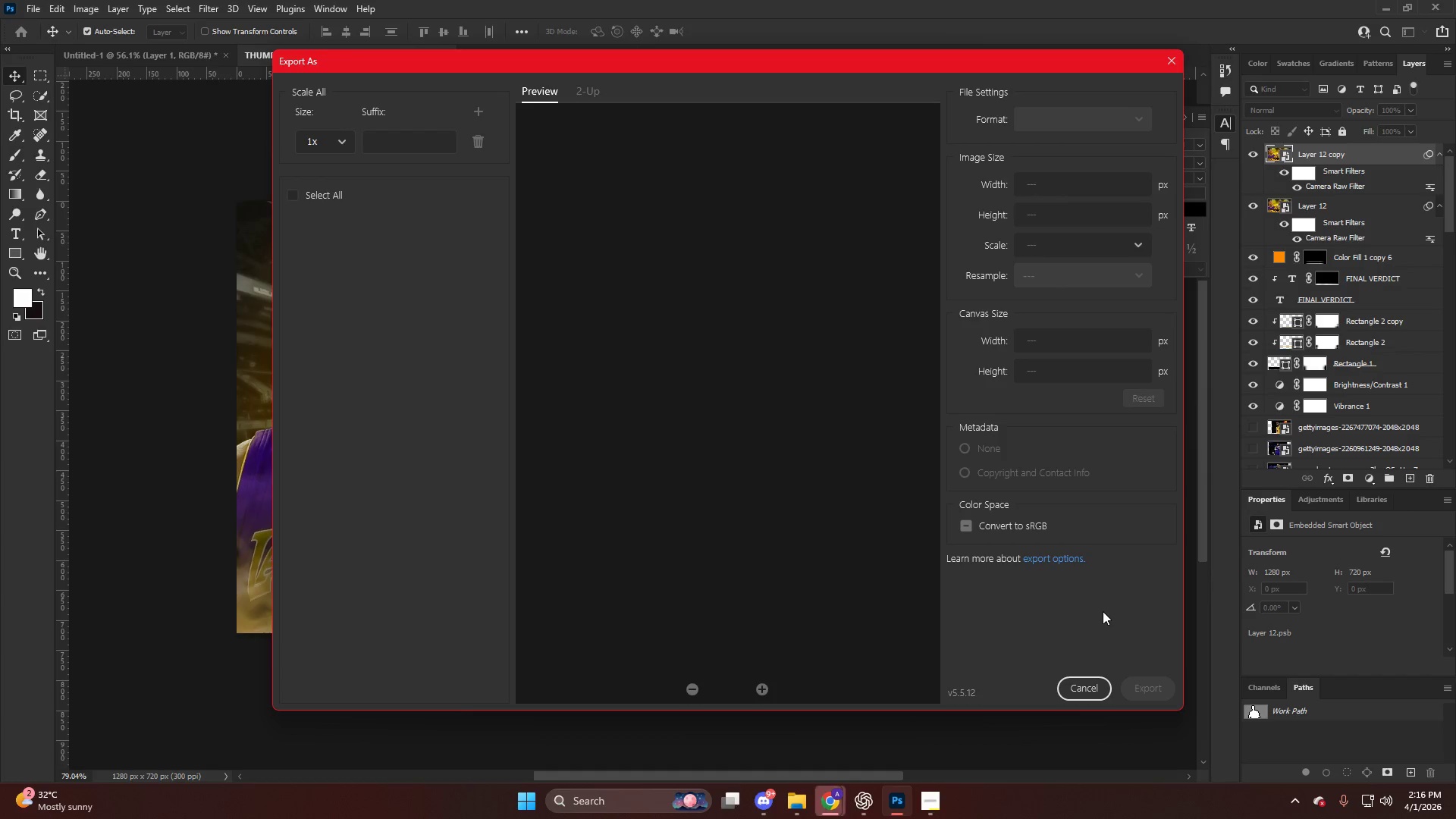 
triple_click([1103, 611])
 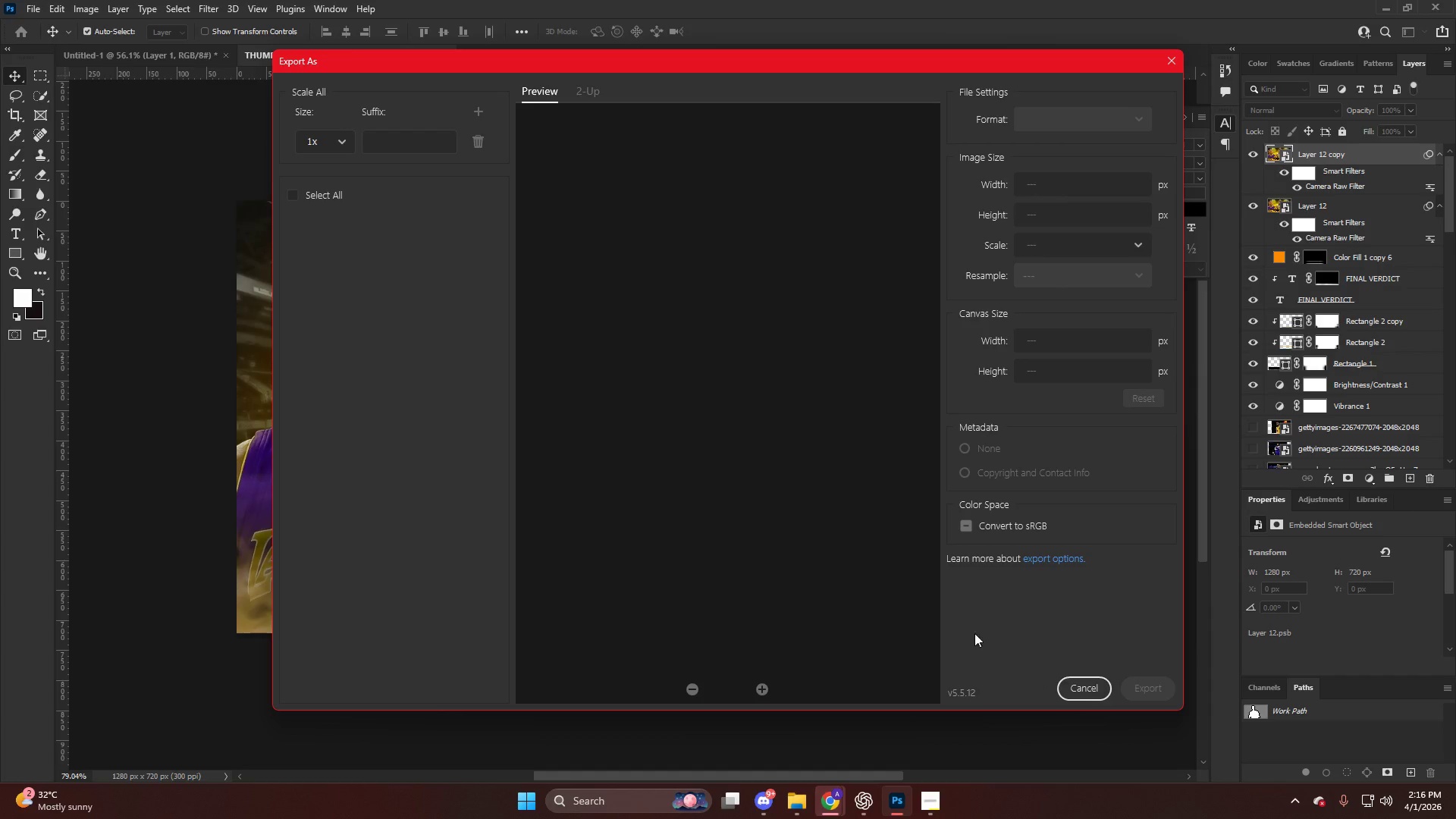 
left_click([970, 633])
 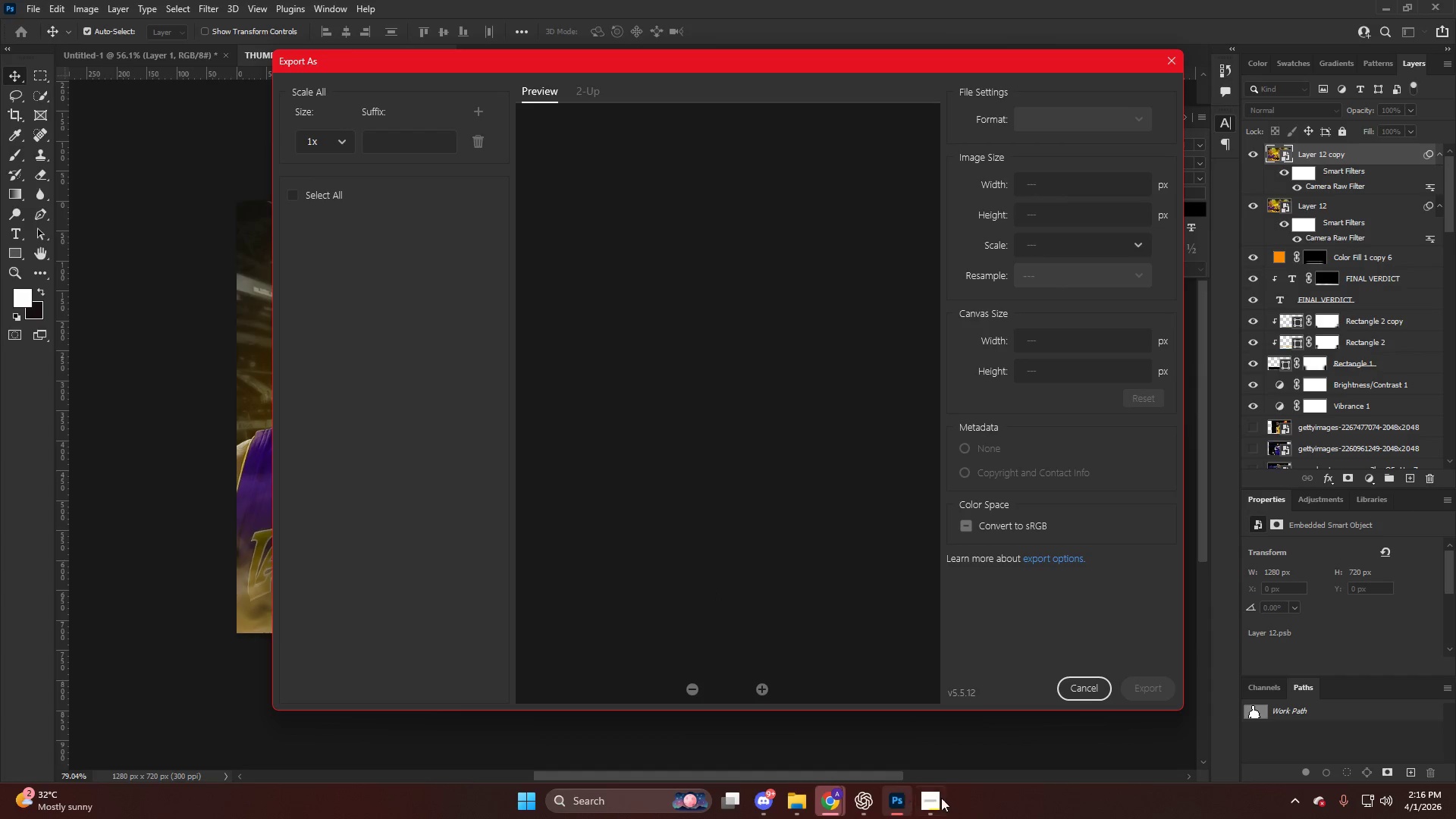 
left_click([926, 805])